 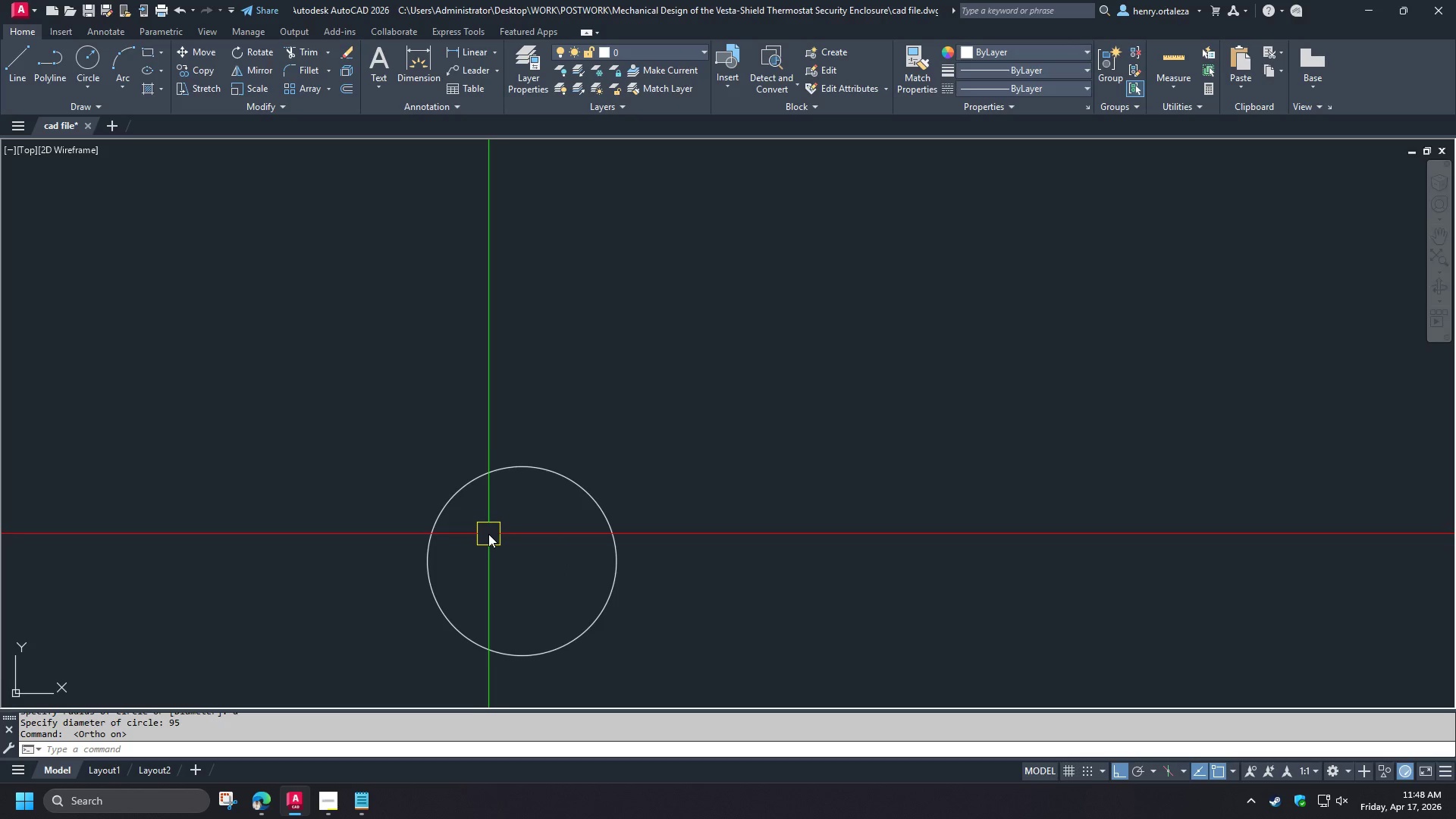 
type(rec )
 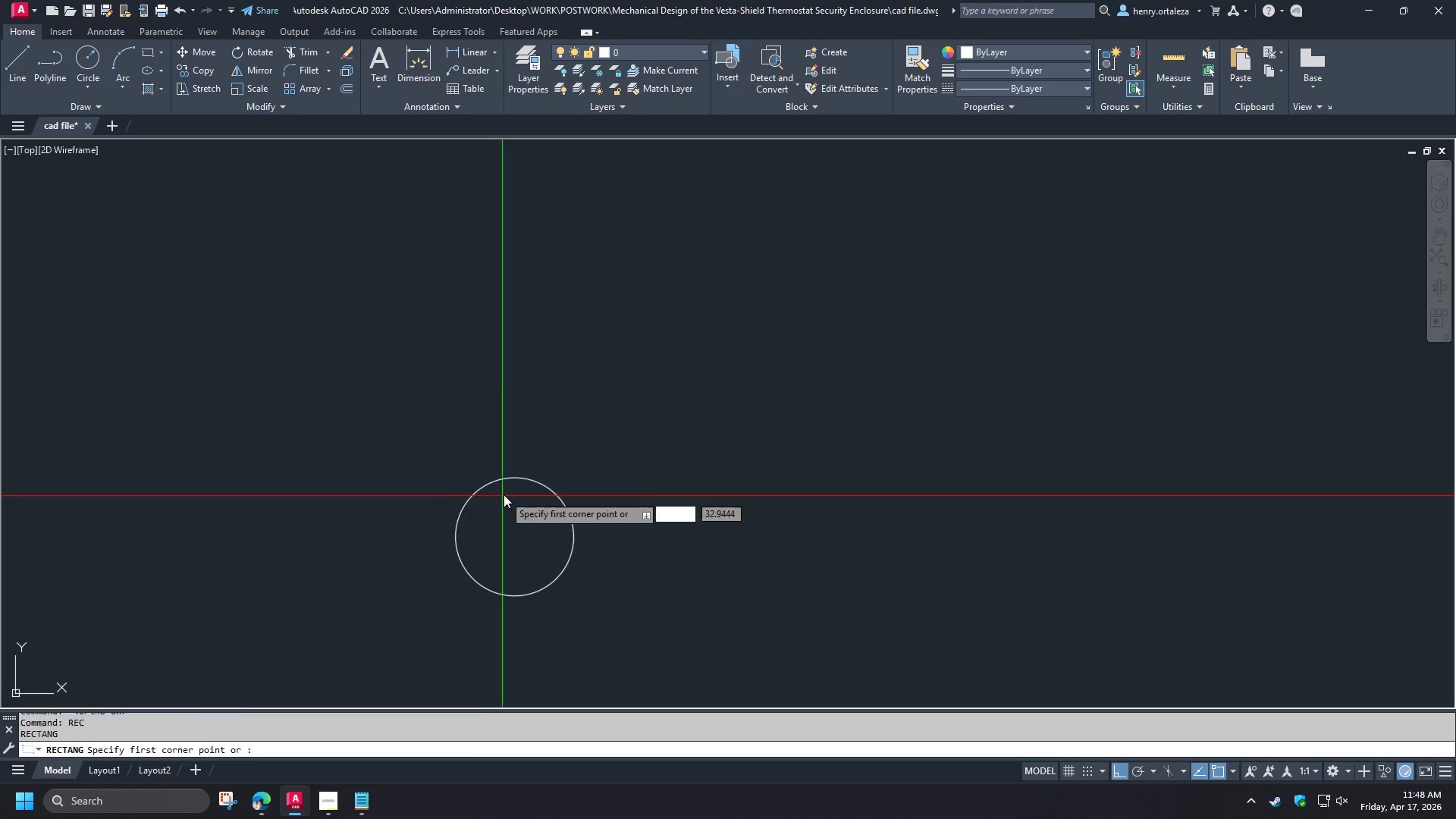 
scroll: coordinate [501, 497], scroll_direction: down, amount: 1.0
 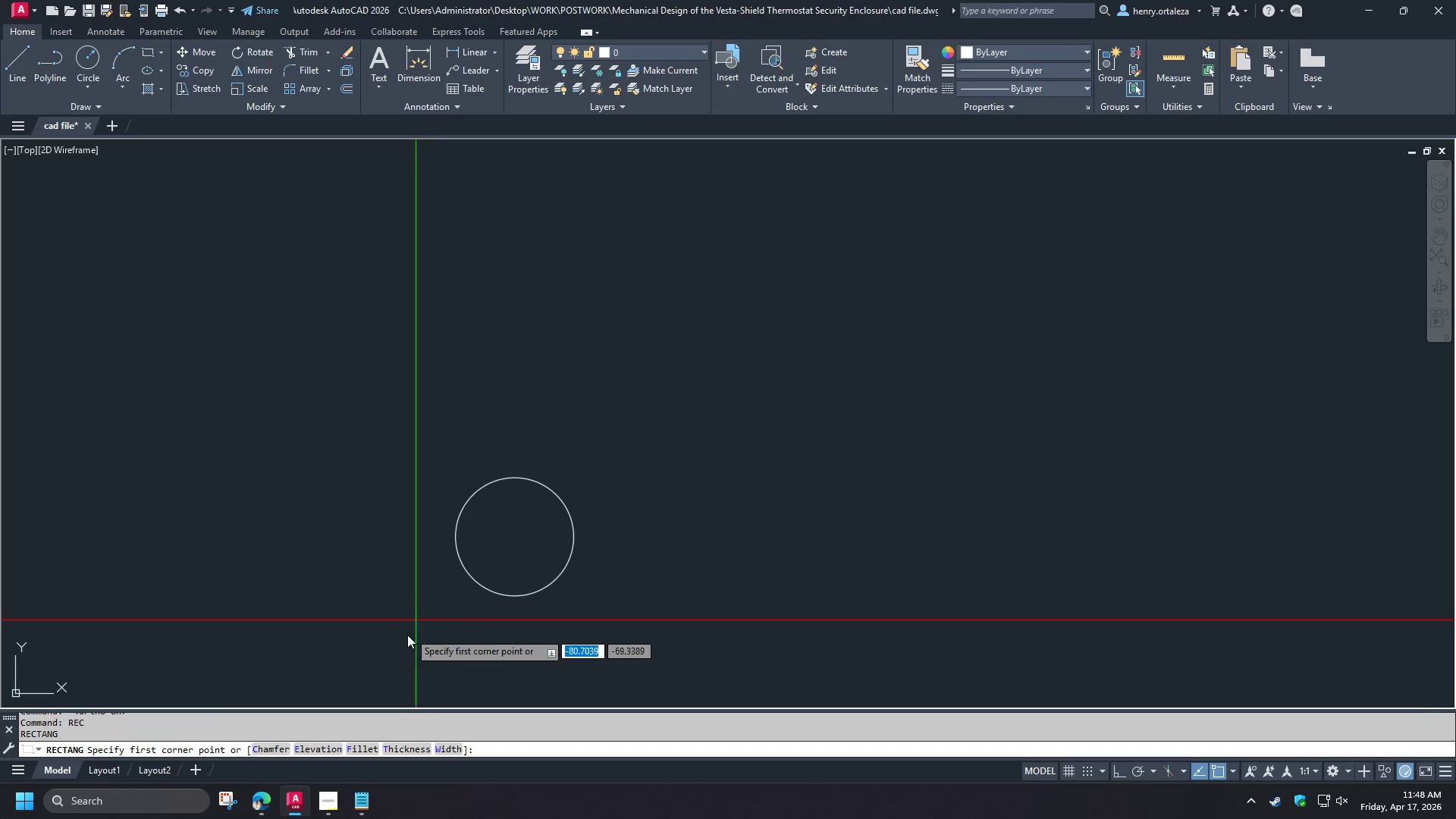 
left_click_drag(start_coordinate=[406, 640], to_coordinate=[421, 632])
 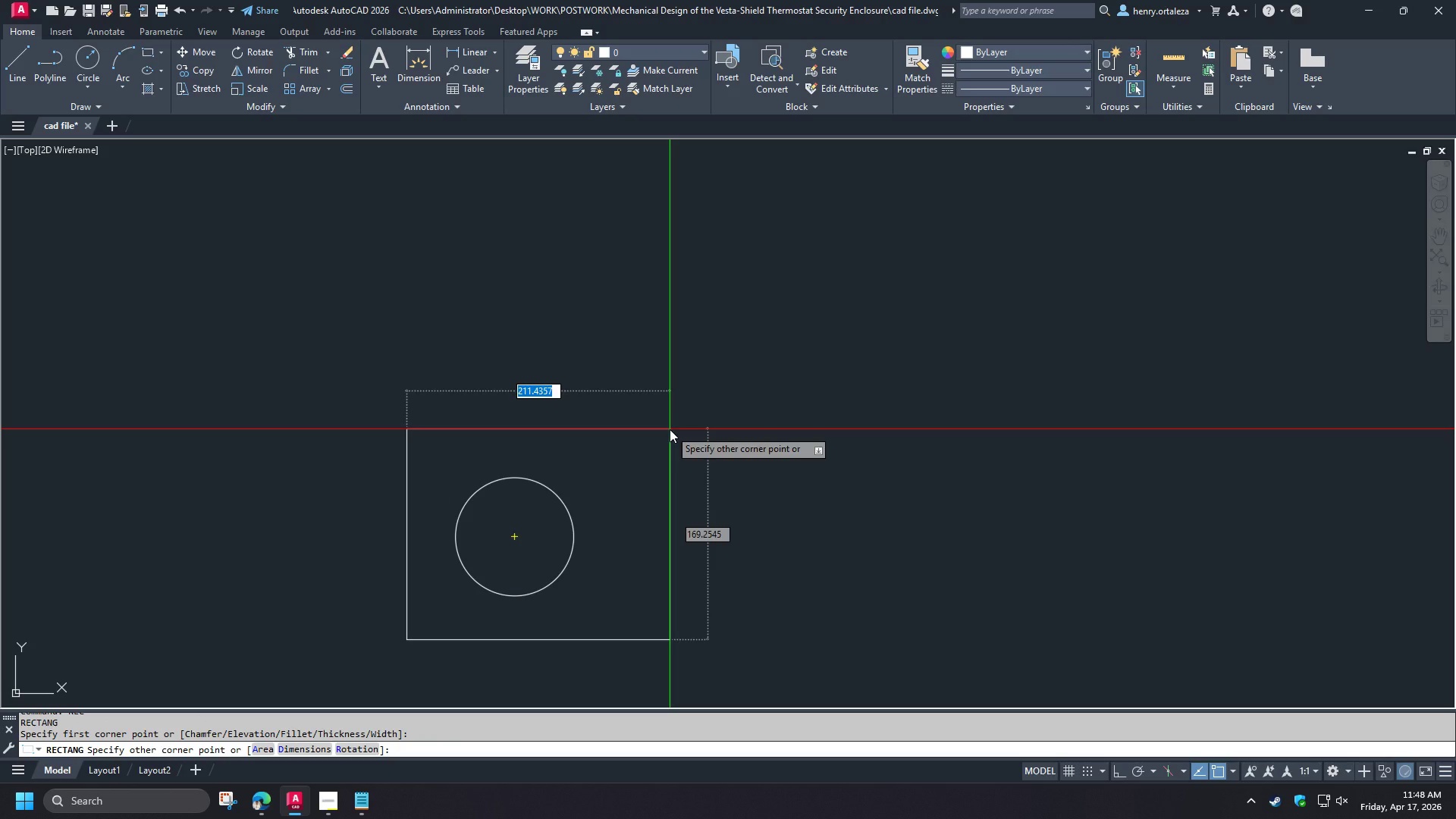 
key(Numpad1)
 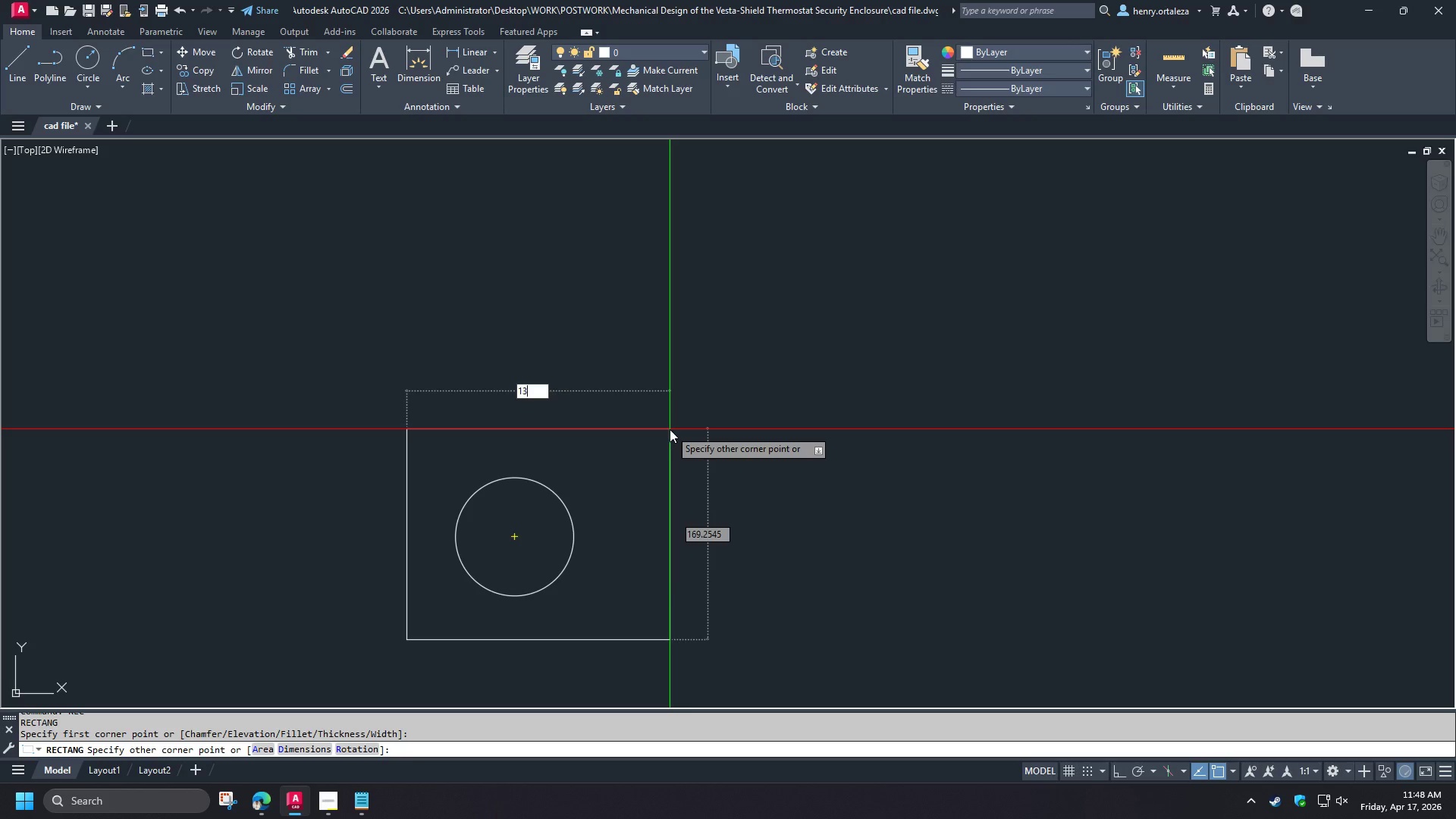 
key(Numpad3)
 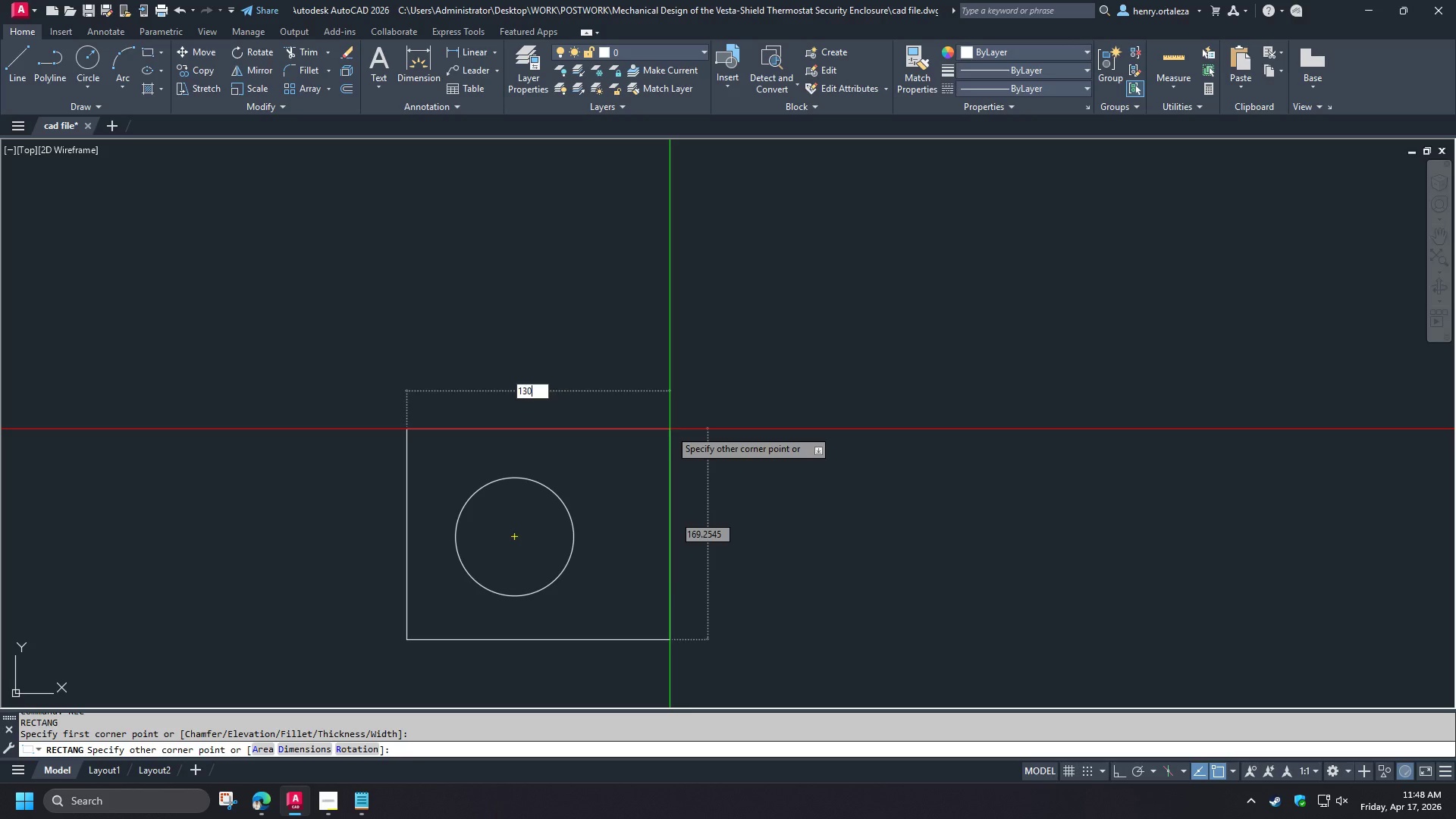 
key(Numpad0)
 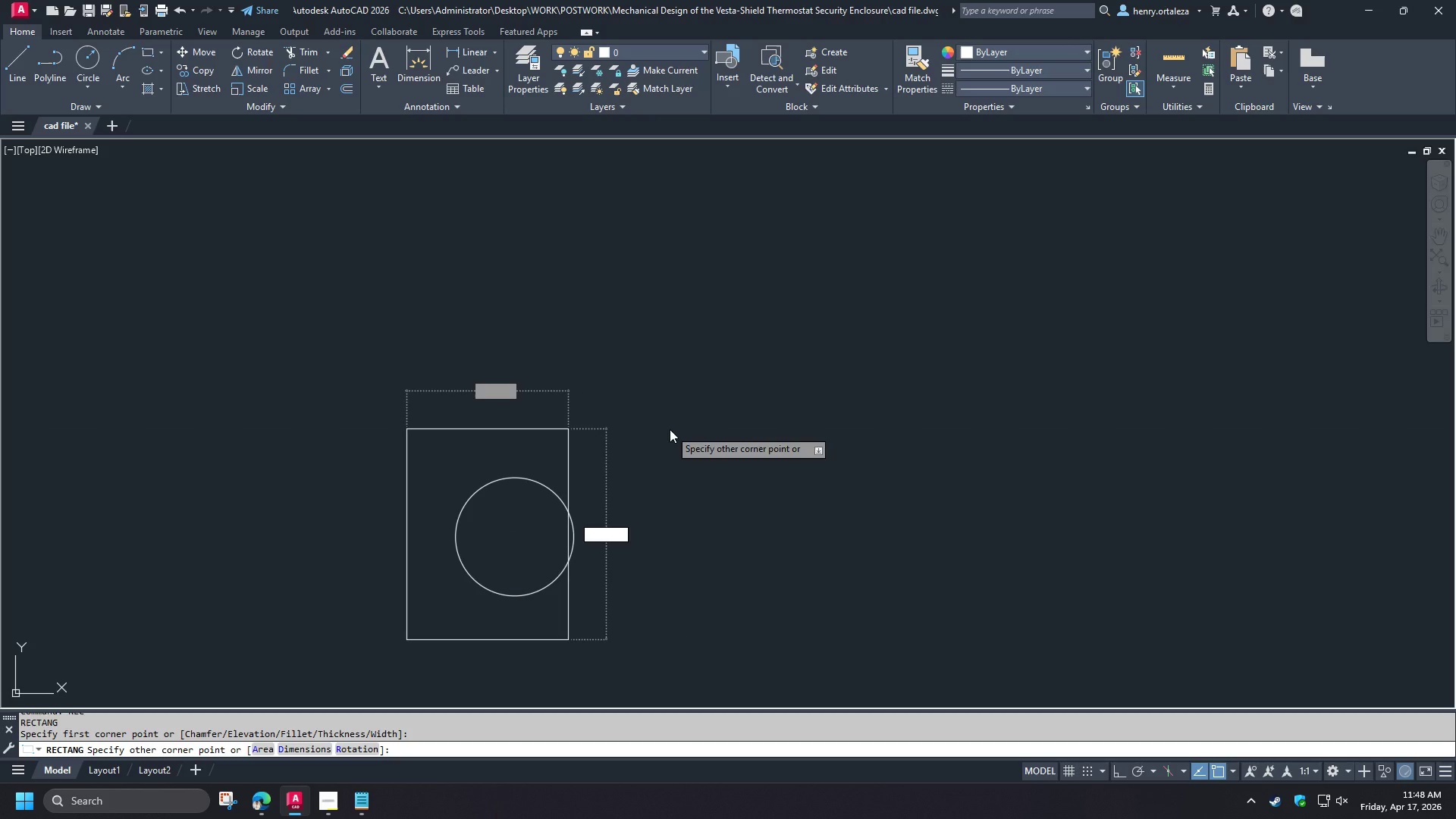 
key(Tab)
 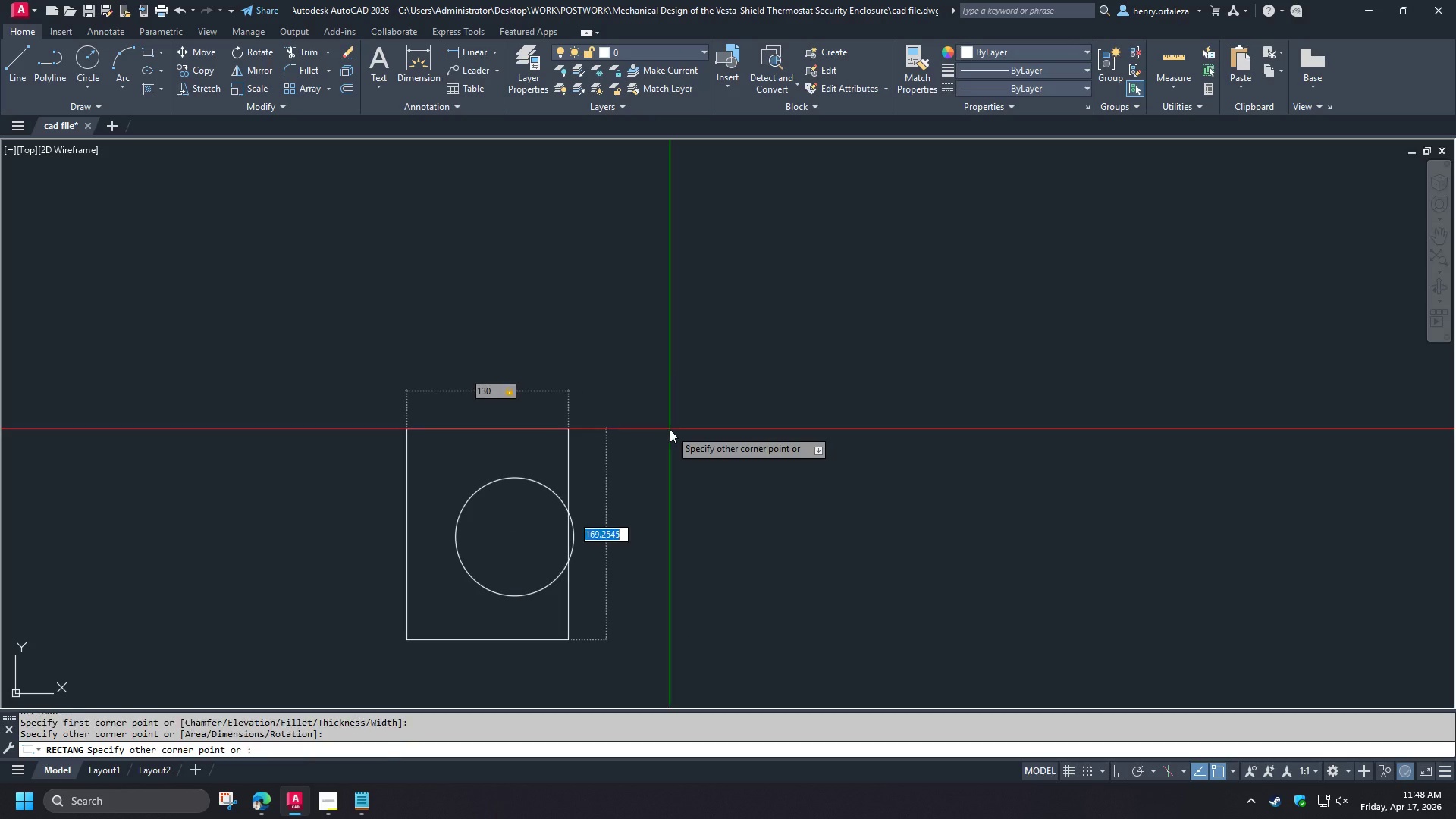 
key(Numpad1)
 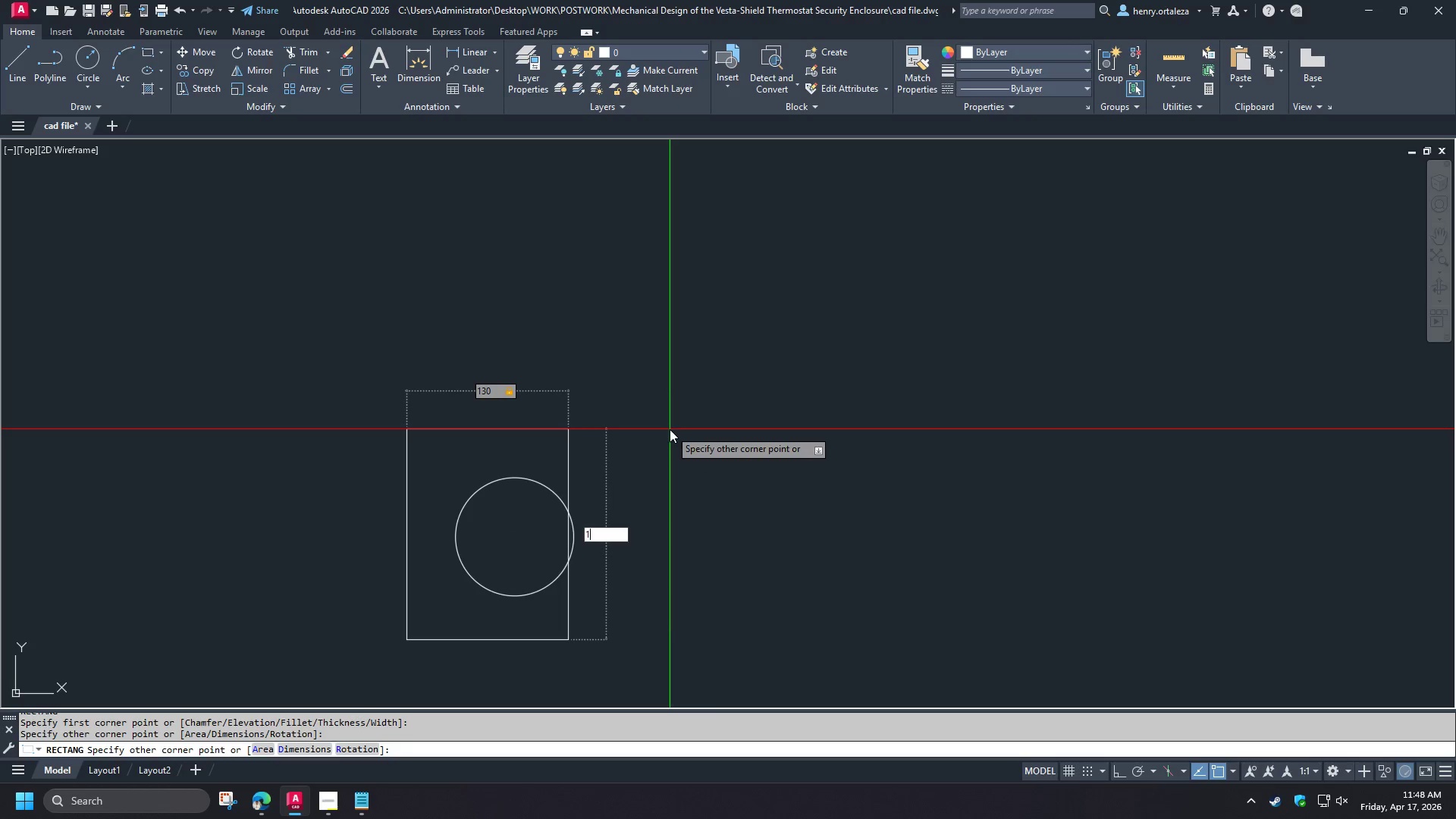 
key(Numpad3)
 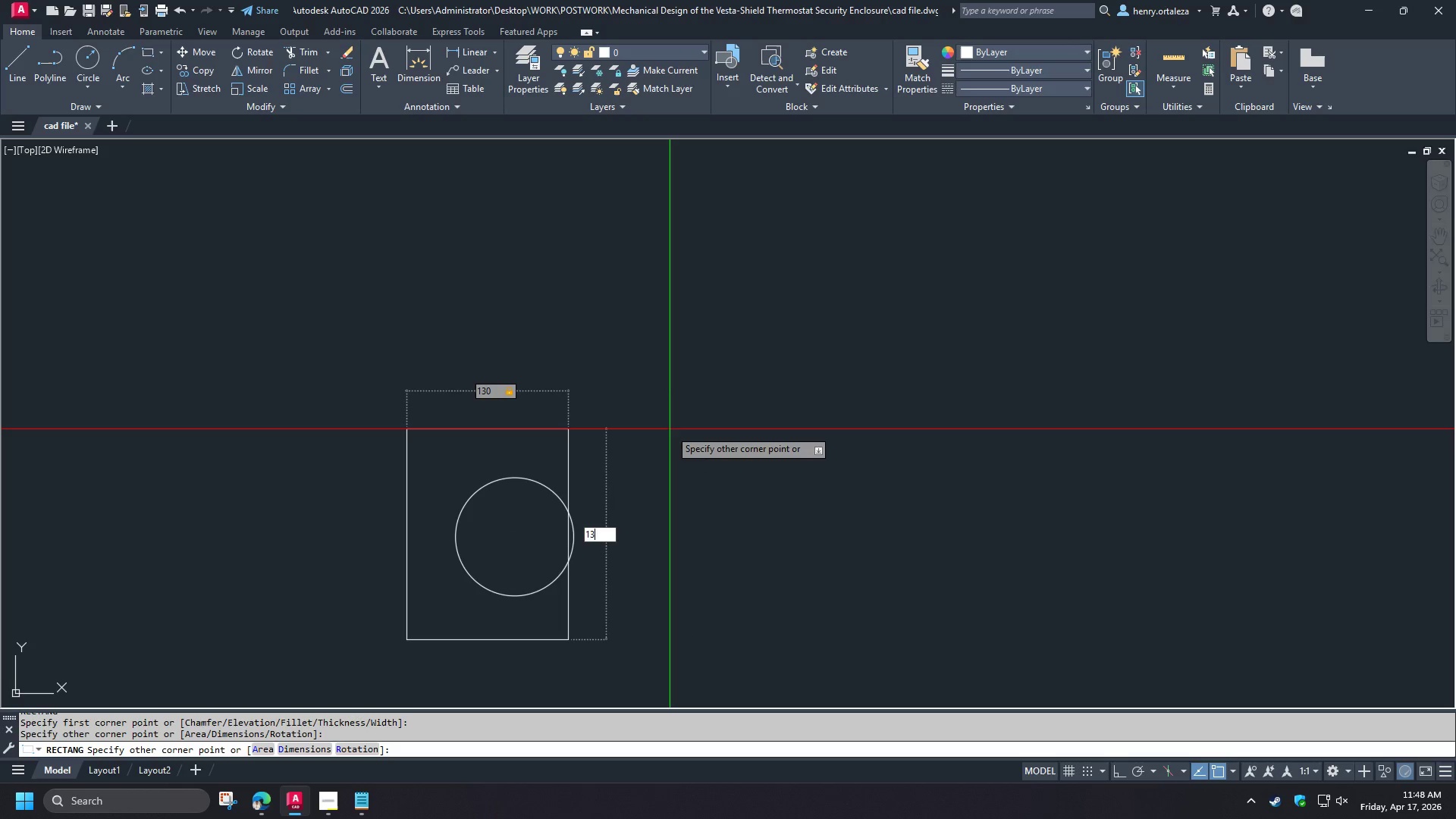 
key(Numpad0)
 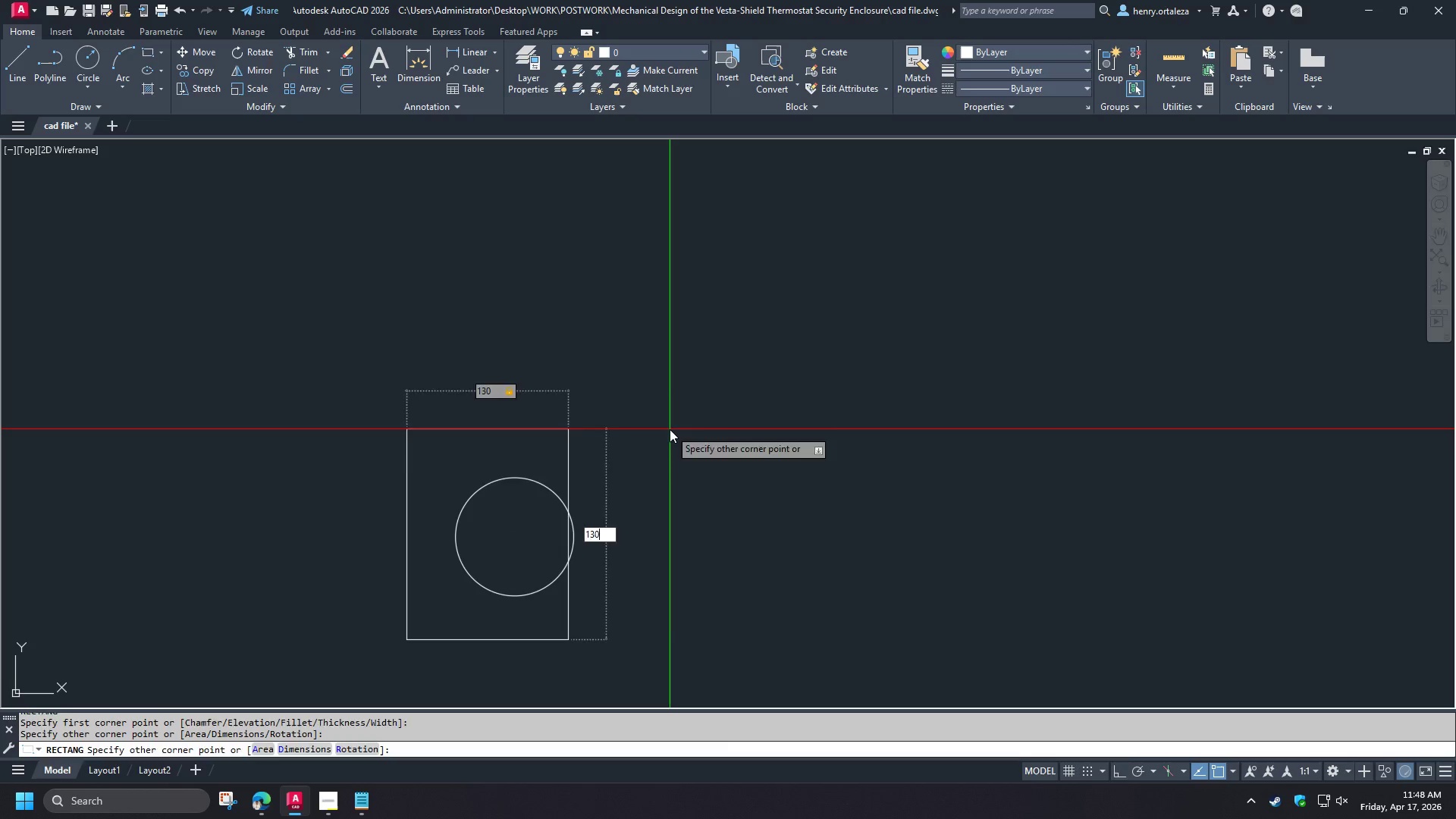 
key(NumpadEnter)
 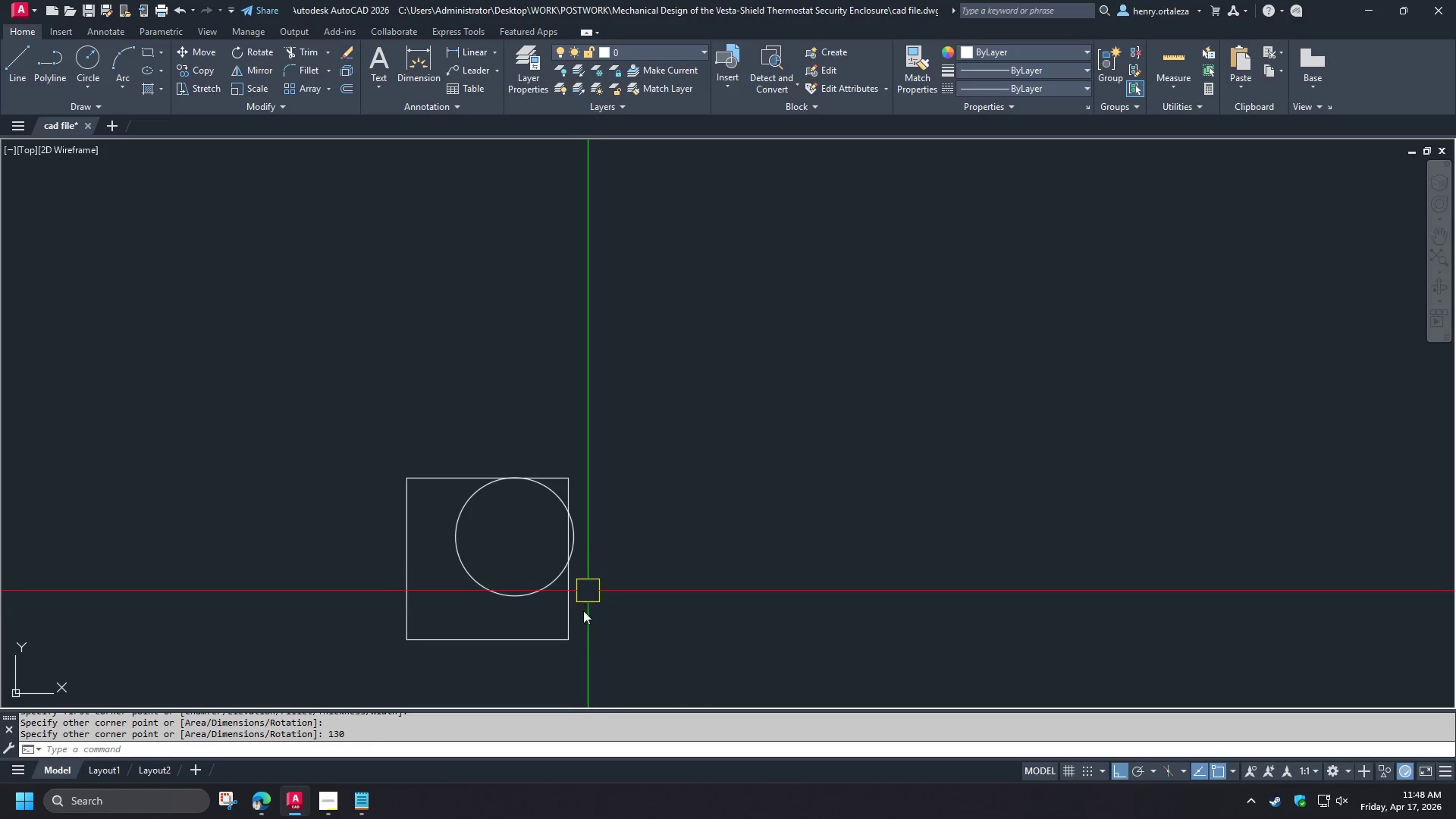 
left_click([570, 617])
 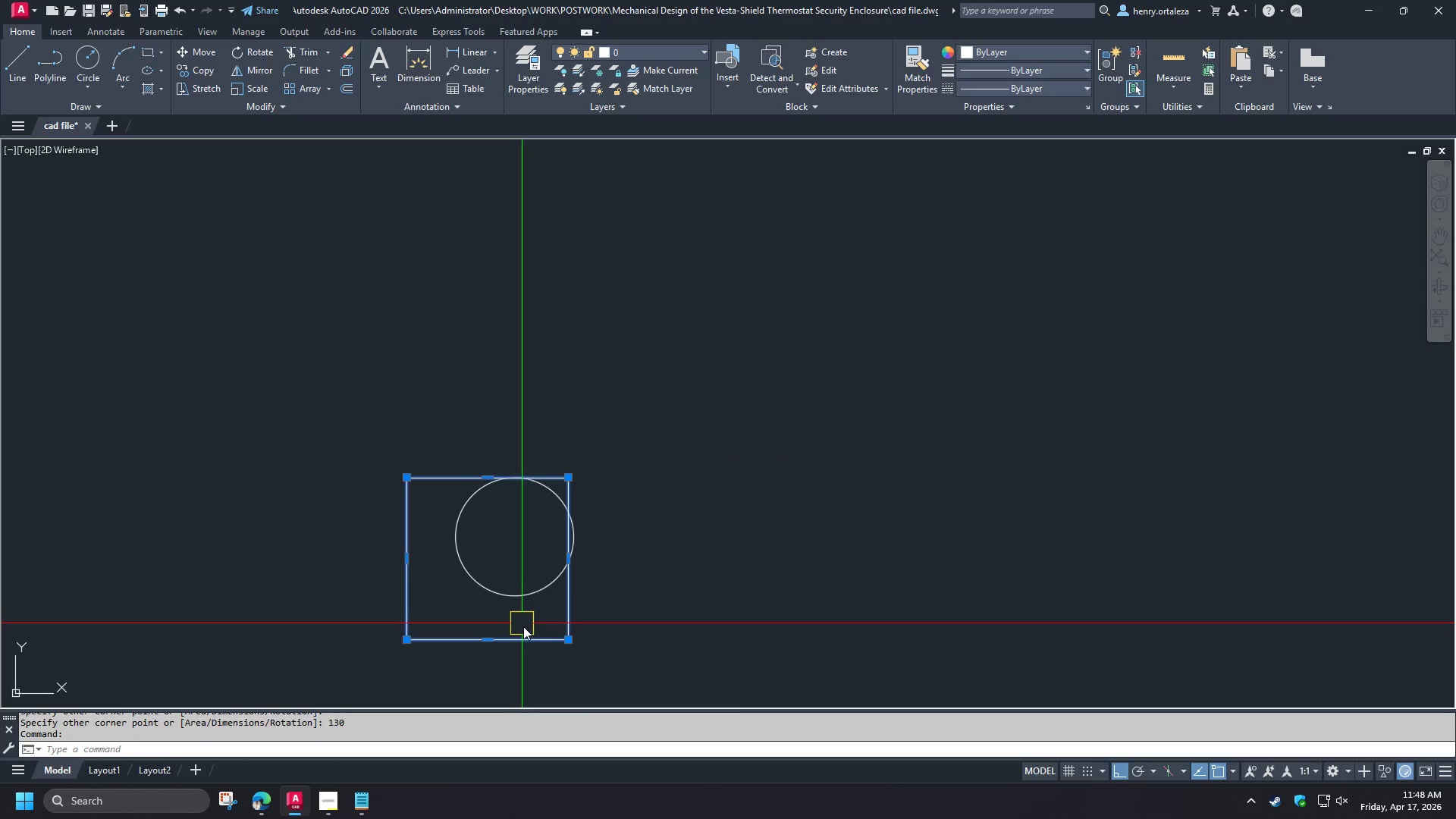 
key(M)
 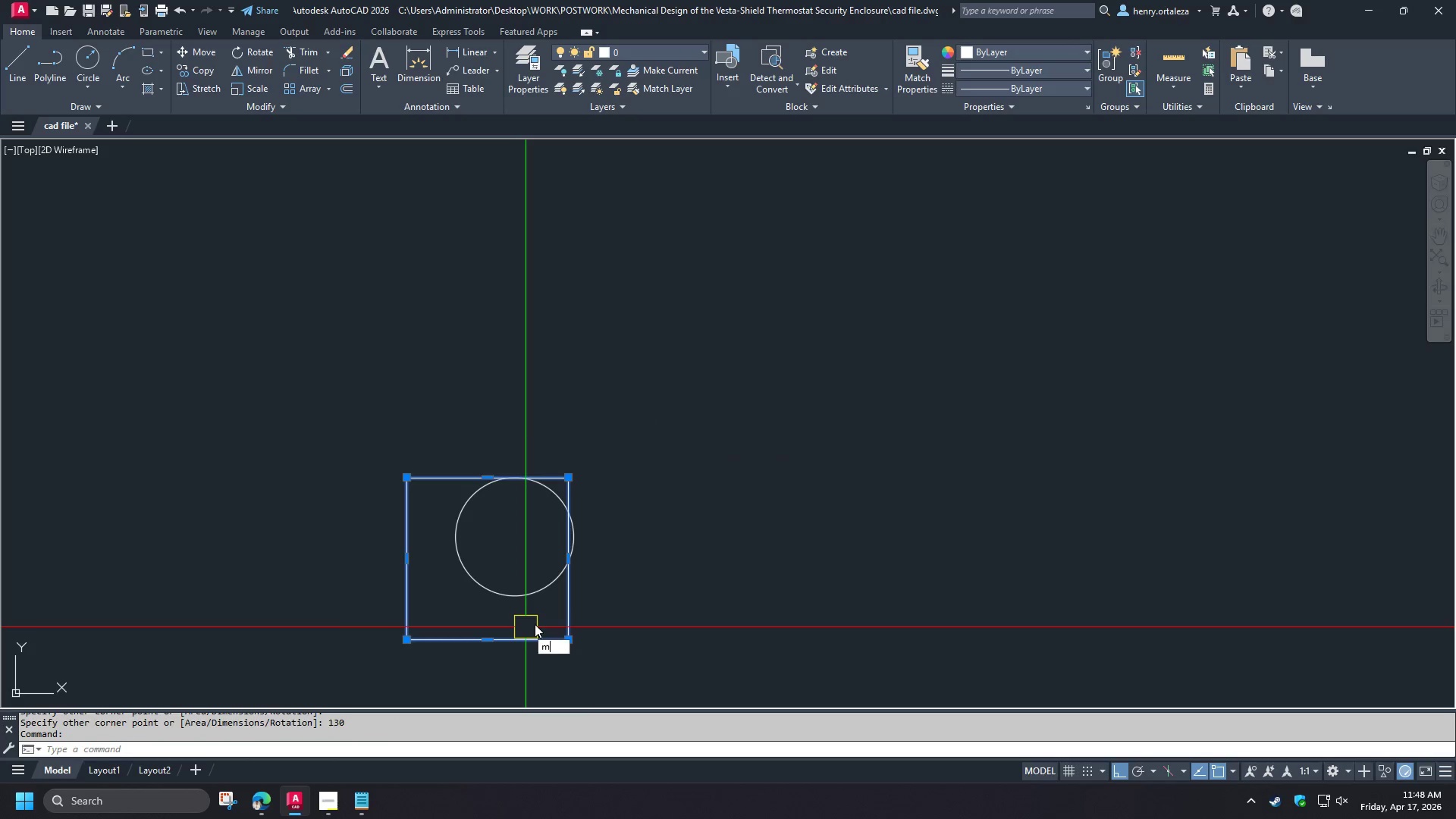 
key(Space)
 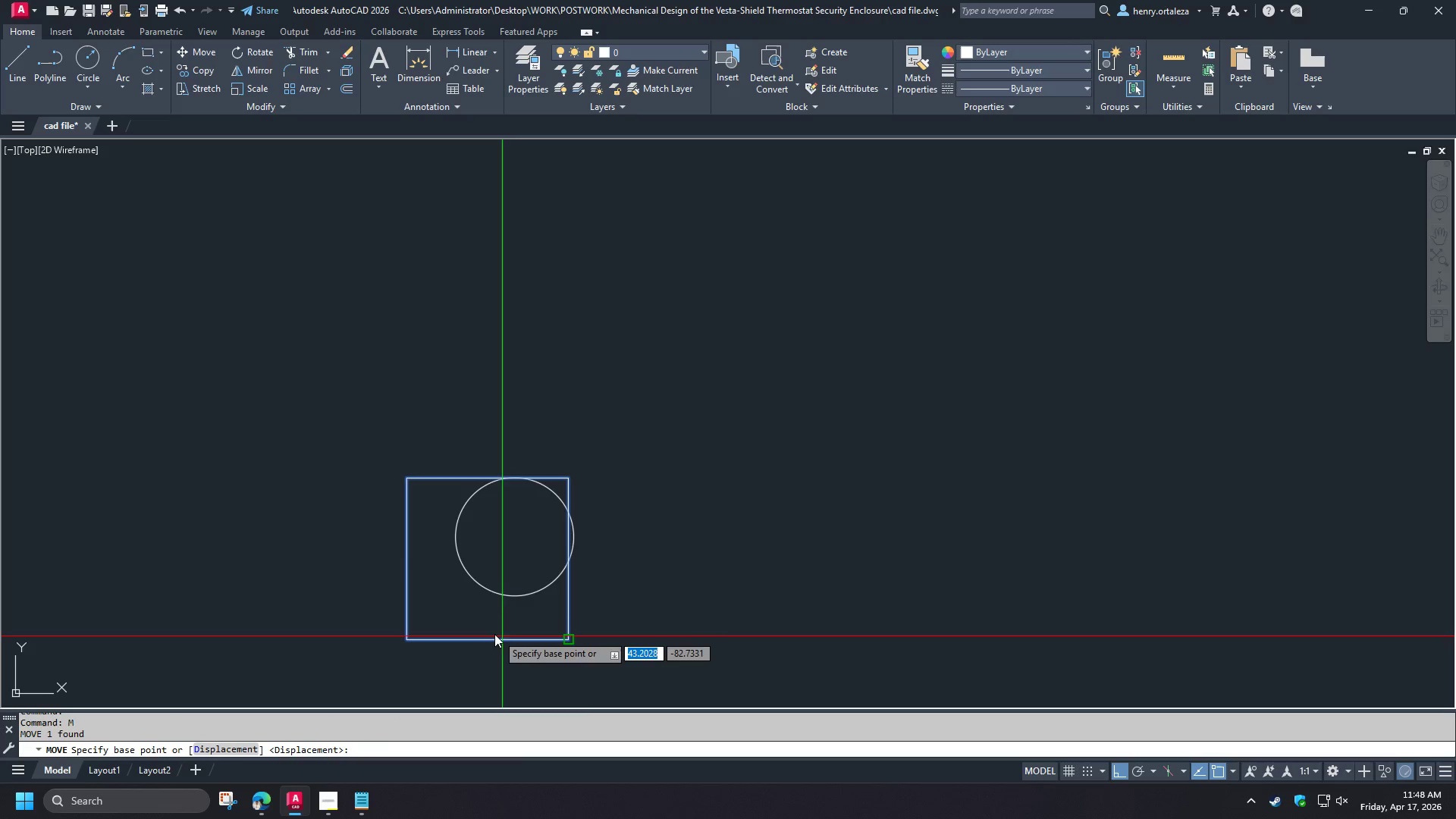 
key(Shift+ShiftLeft)
 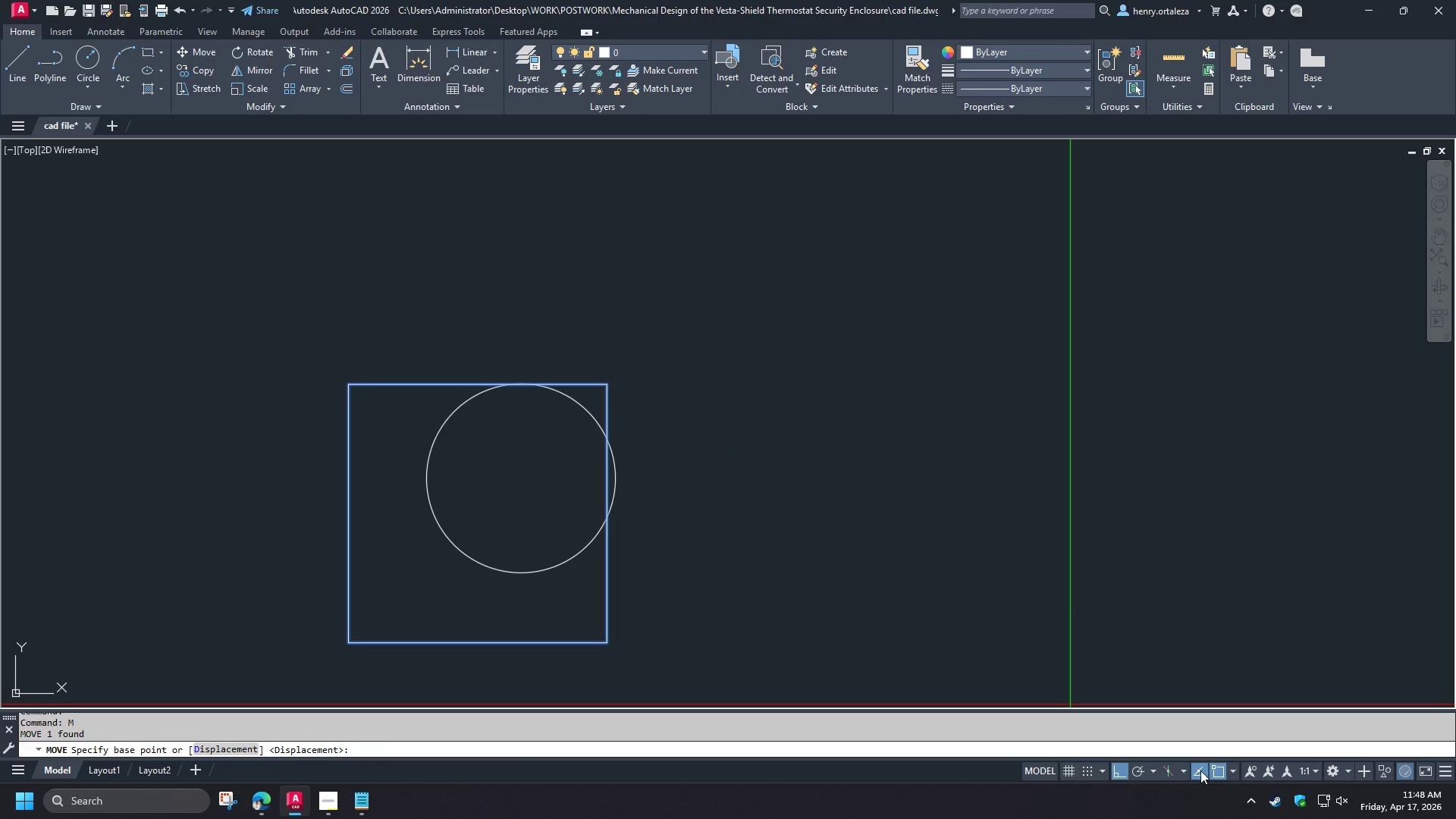 
scroll: coordinate [502, 636], scroll_direction: up, amount: 1.0
 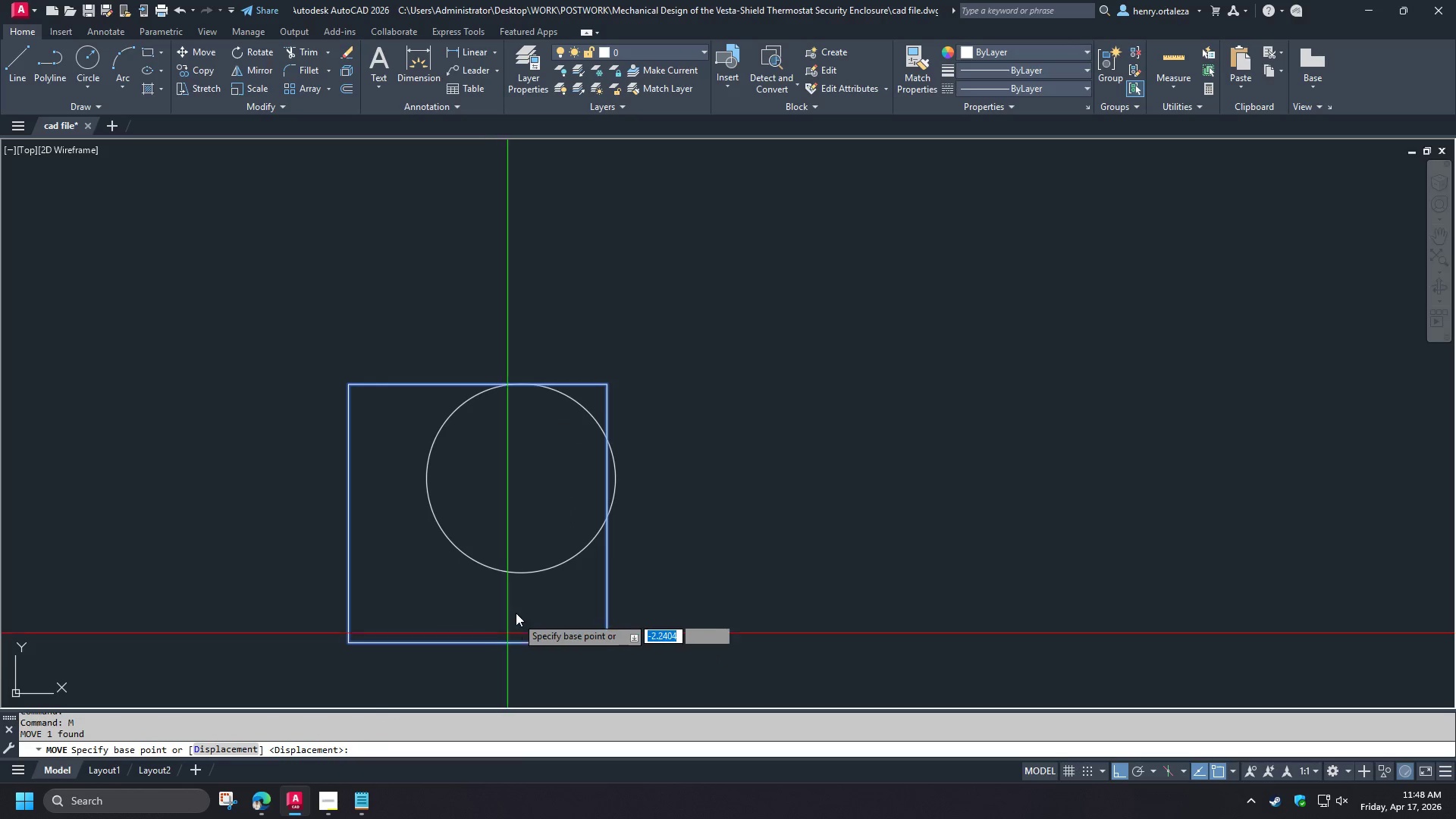 
right_click([1222, 770])
 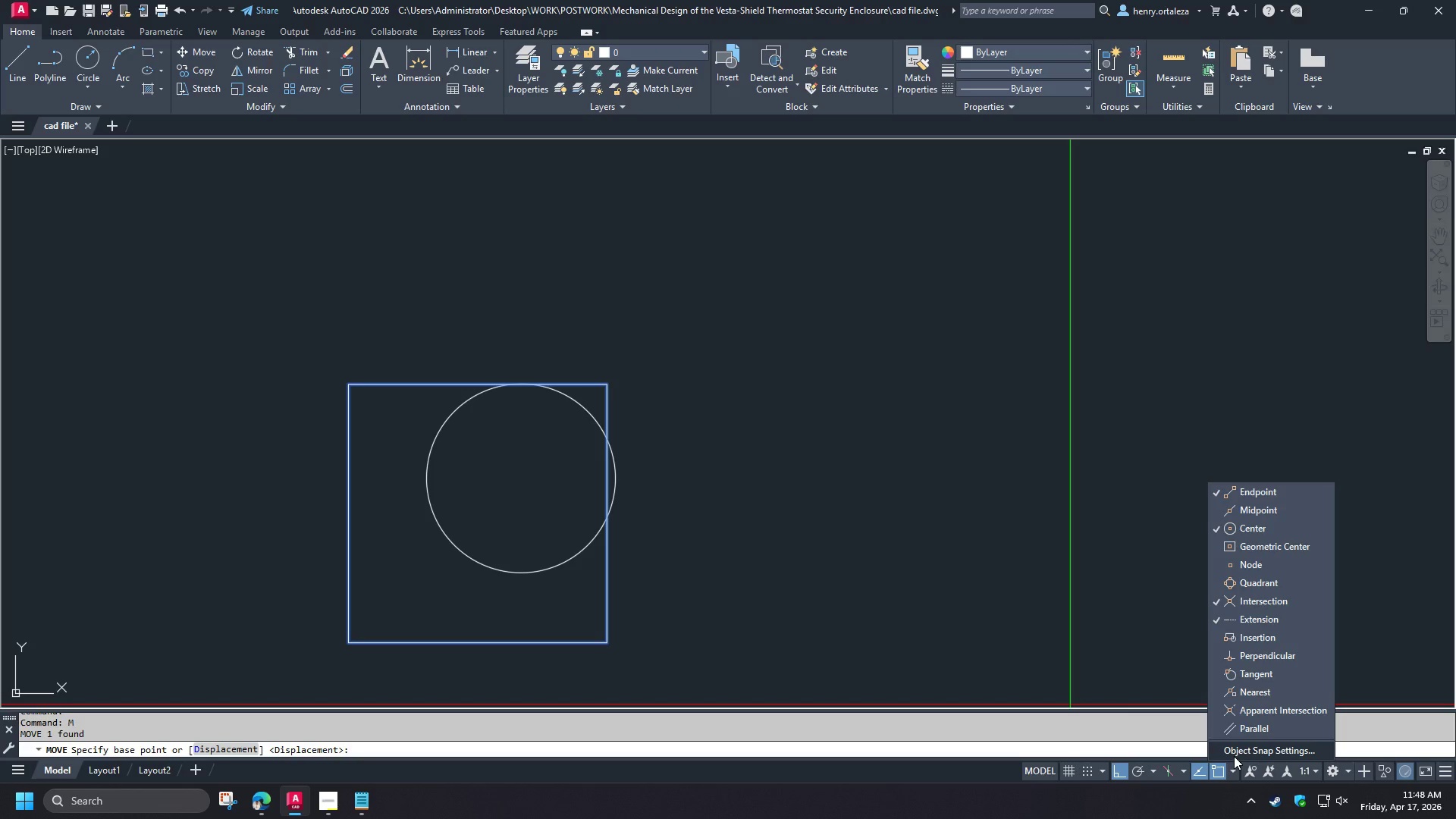 
left_click([1234, 756])
 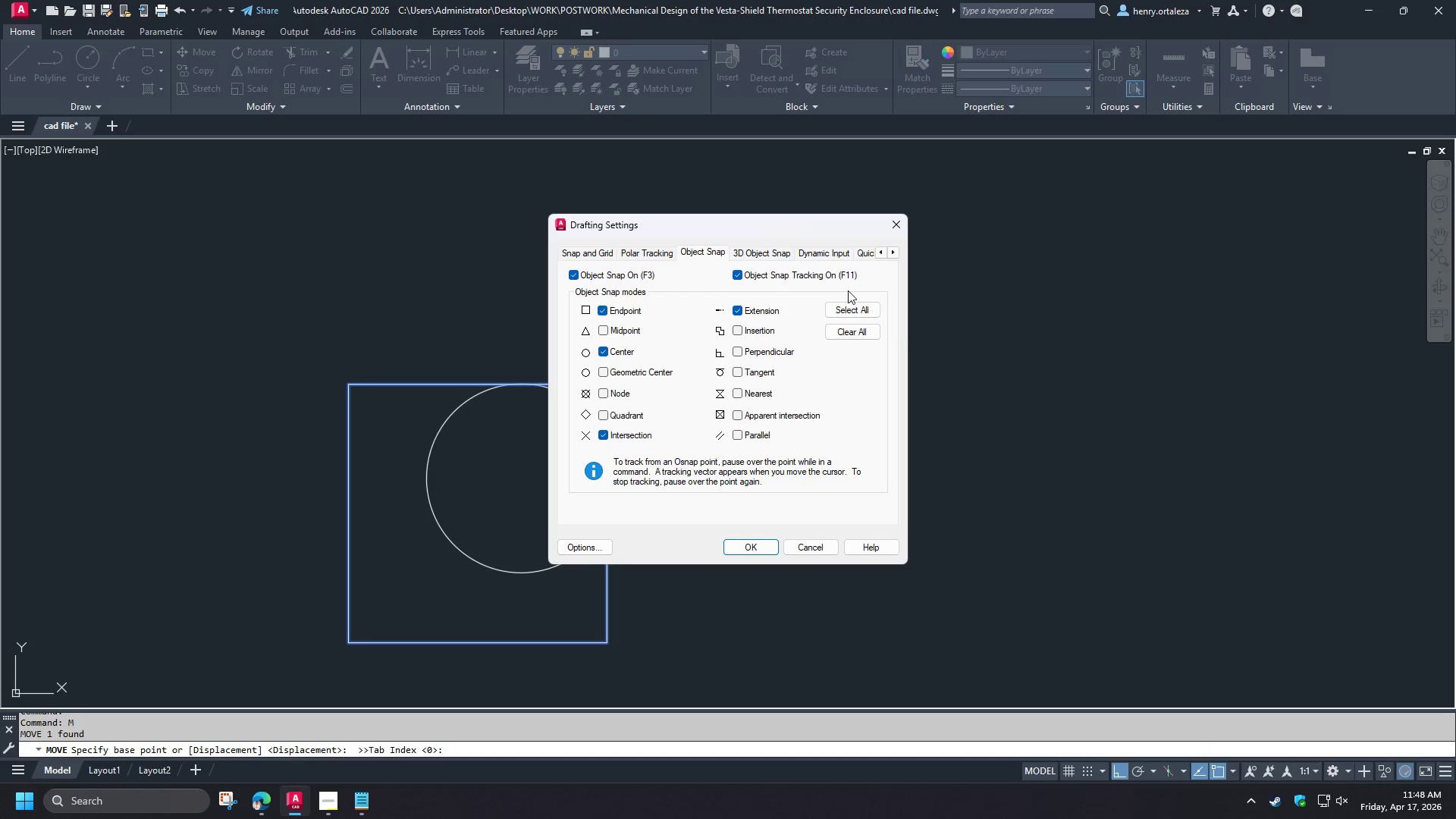 
left_click([846, 306])
 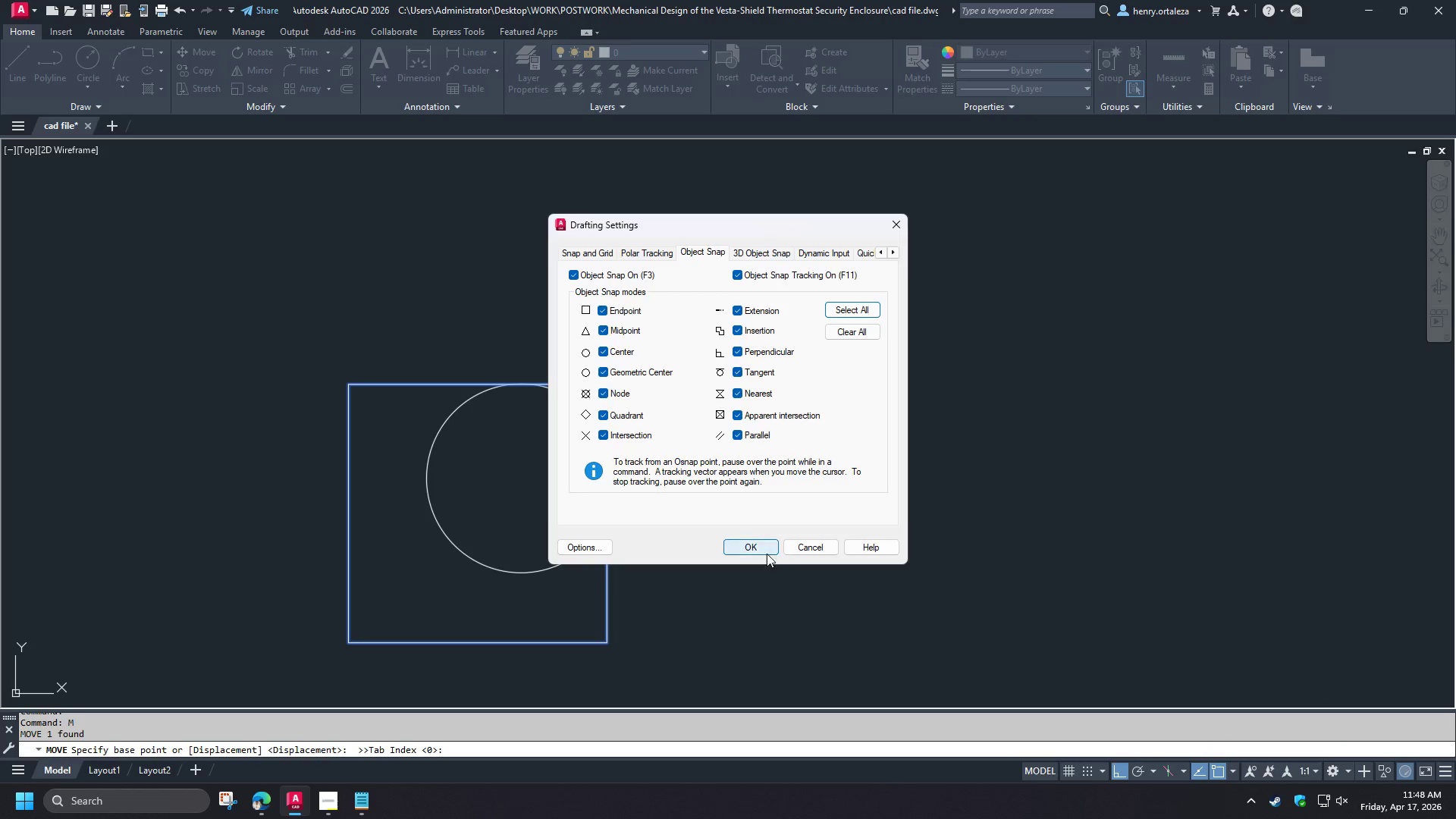 
left_click([753, 545])
 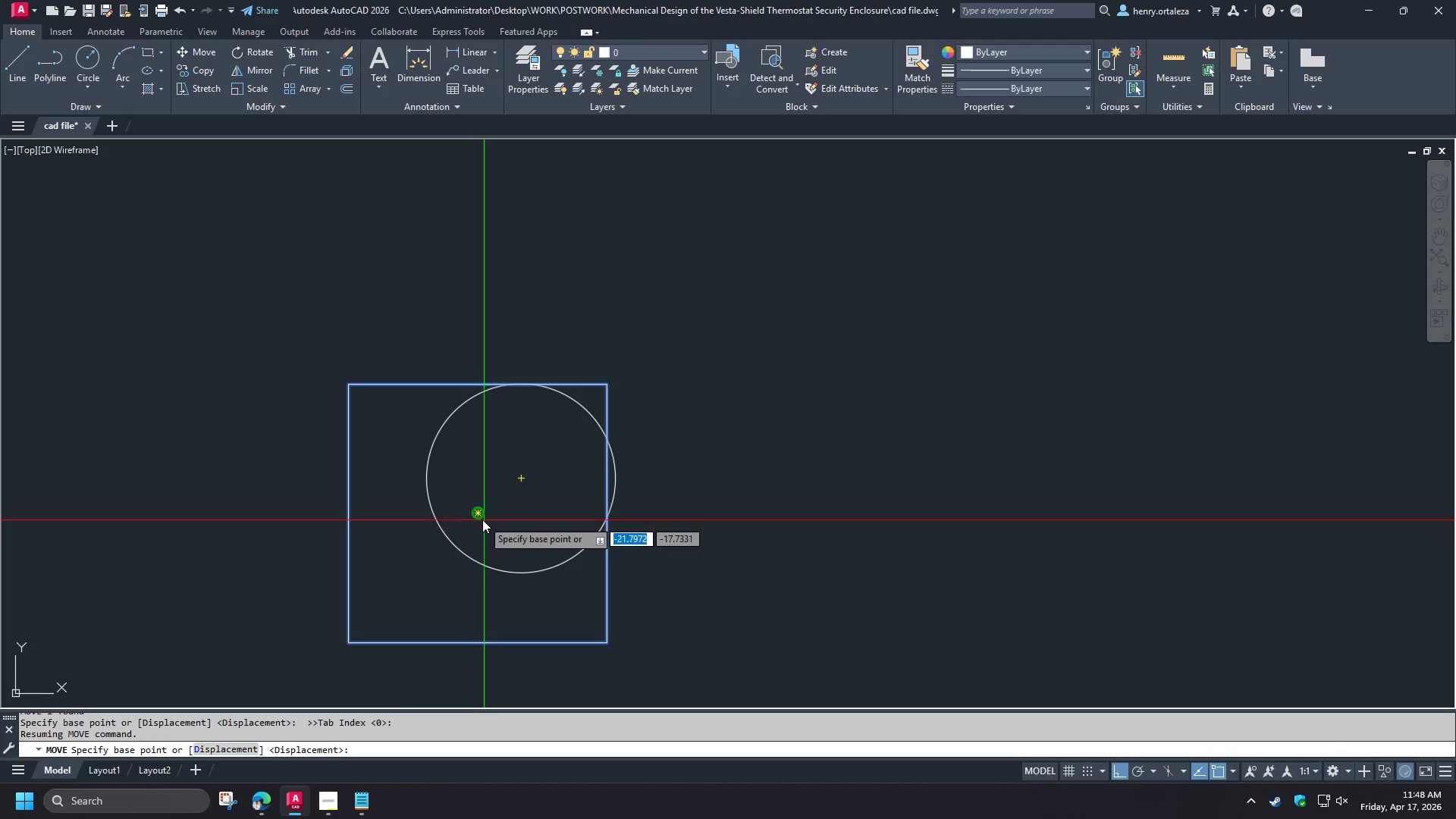 
left_click([481, 518])
 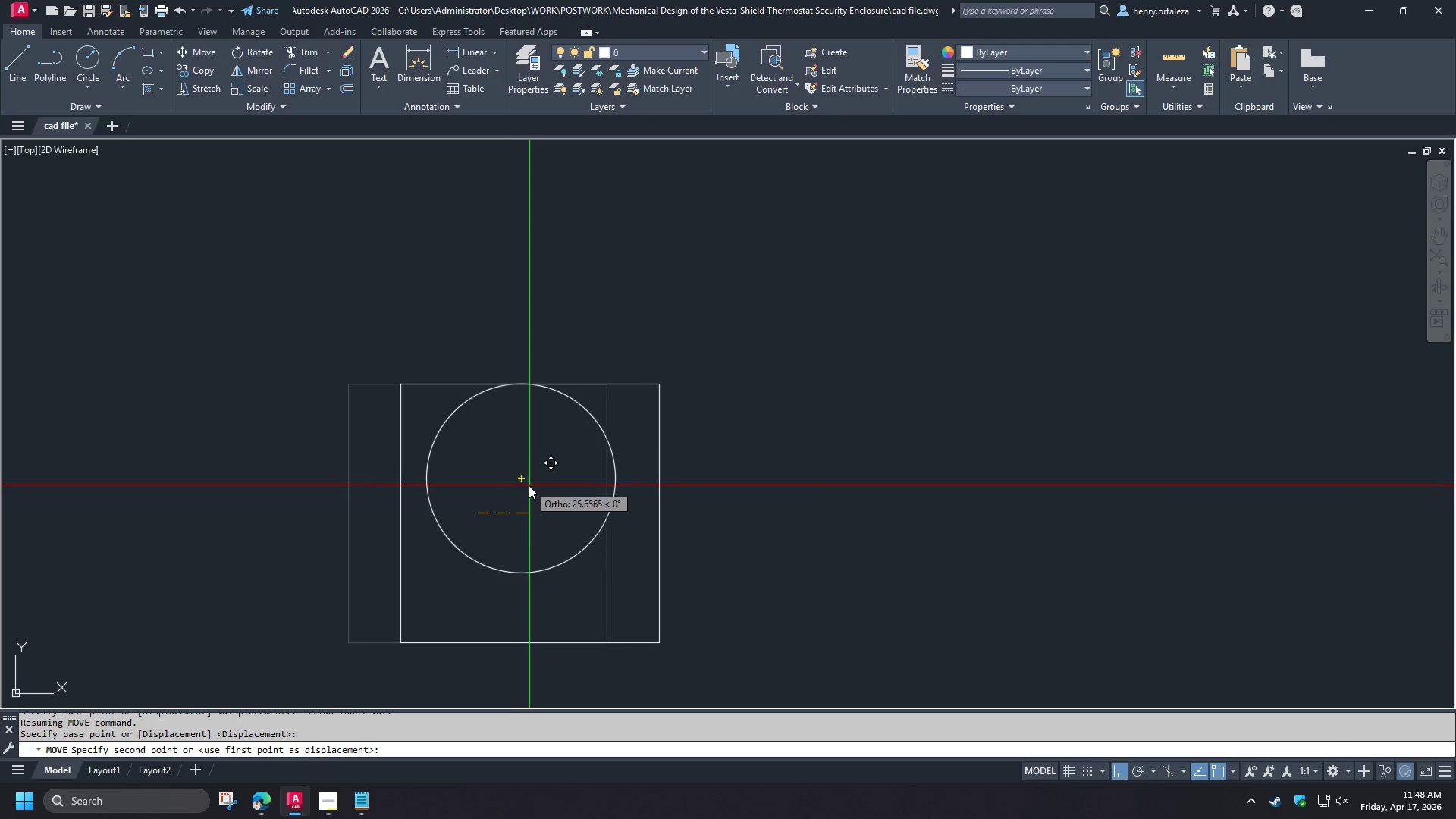 
left_click([524, 480])
 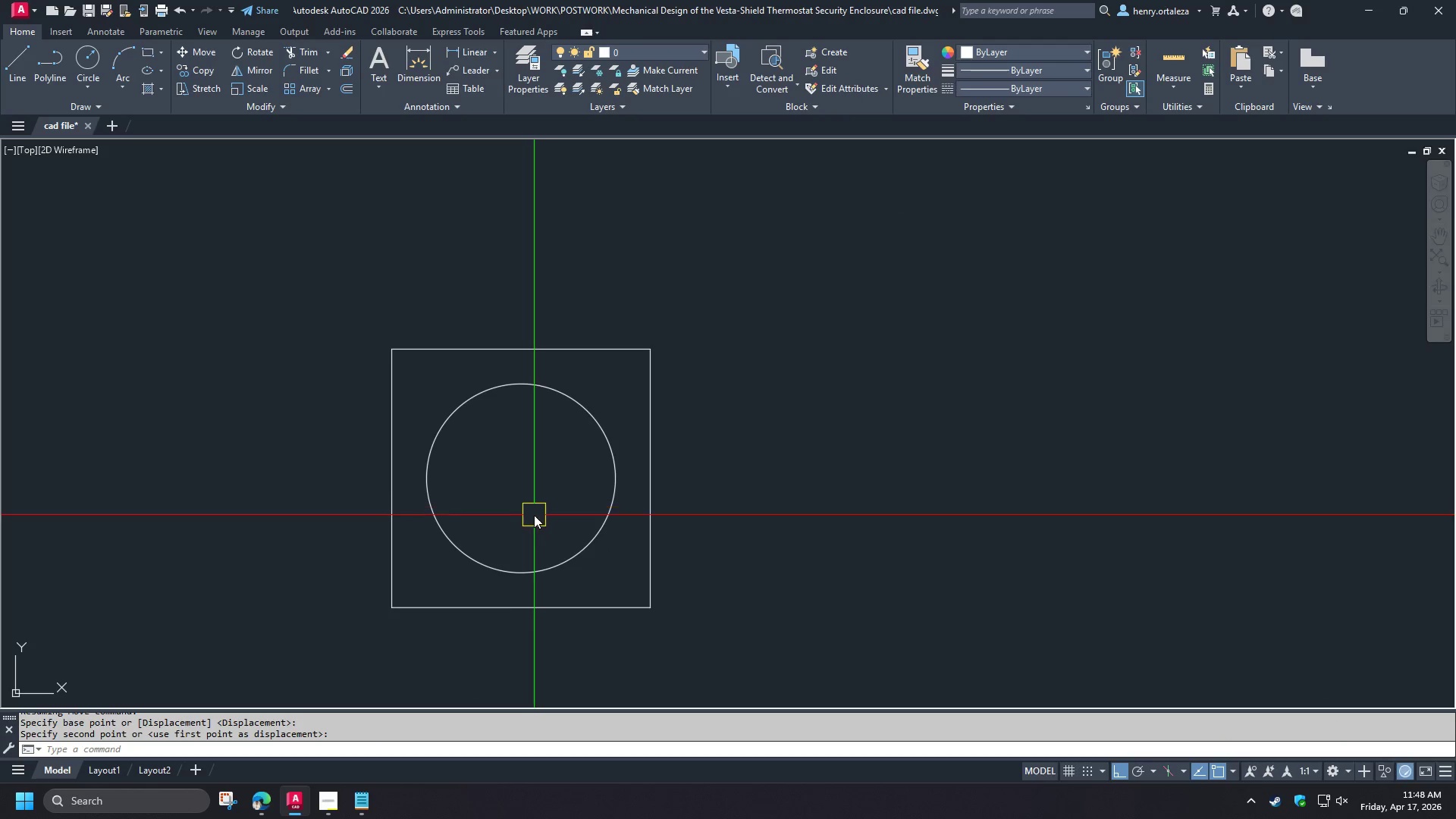 
scroll: coordinate [533, 512], scroll_direction: up, amount: 1.0
 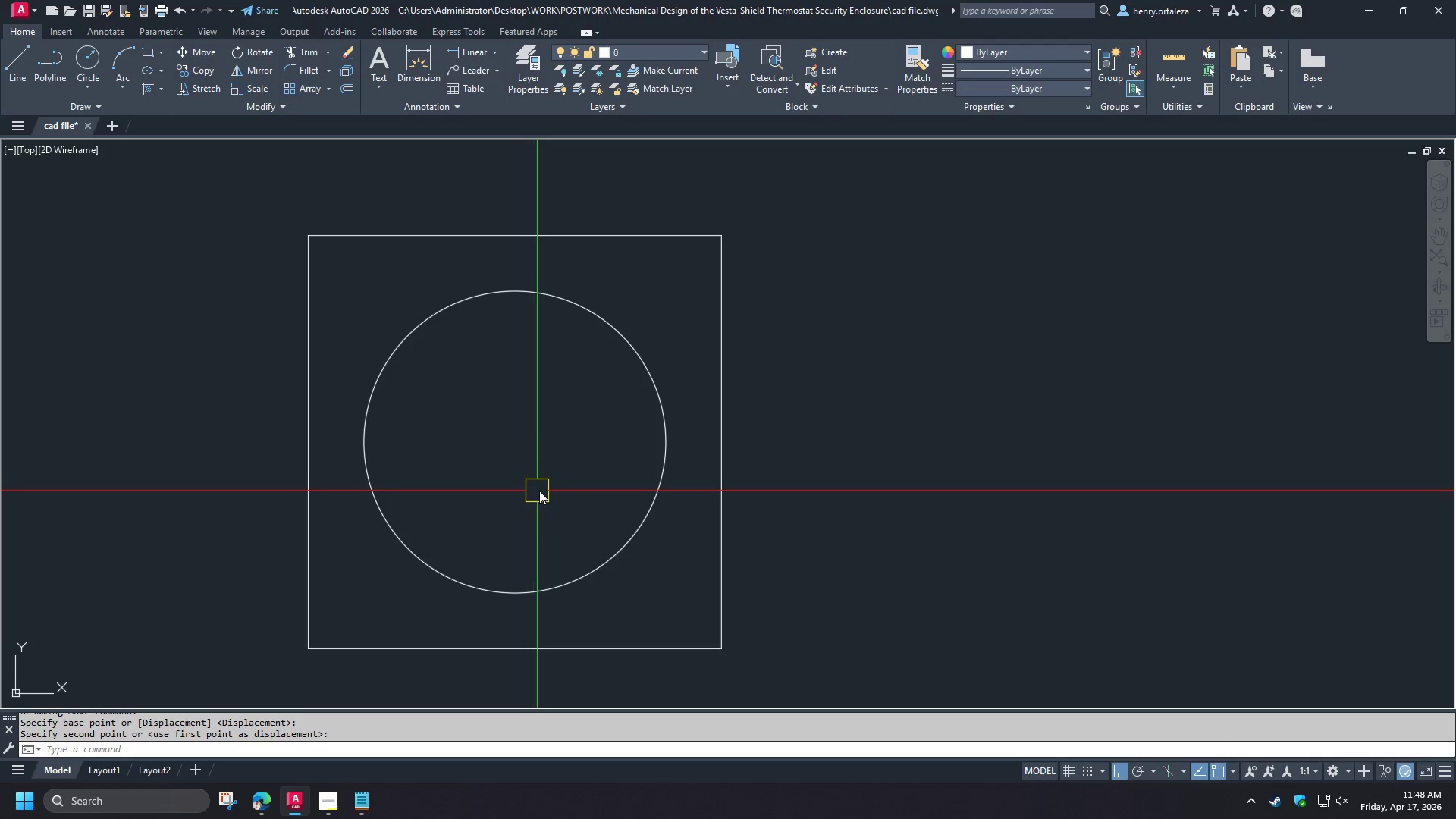 
key(D)
 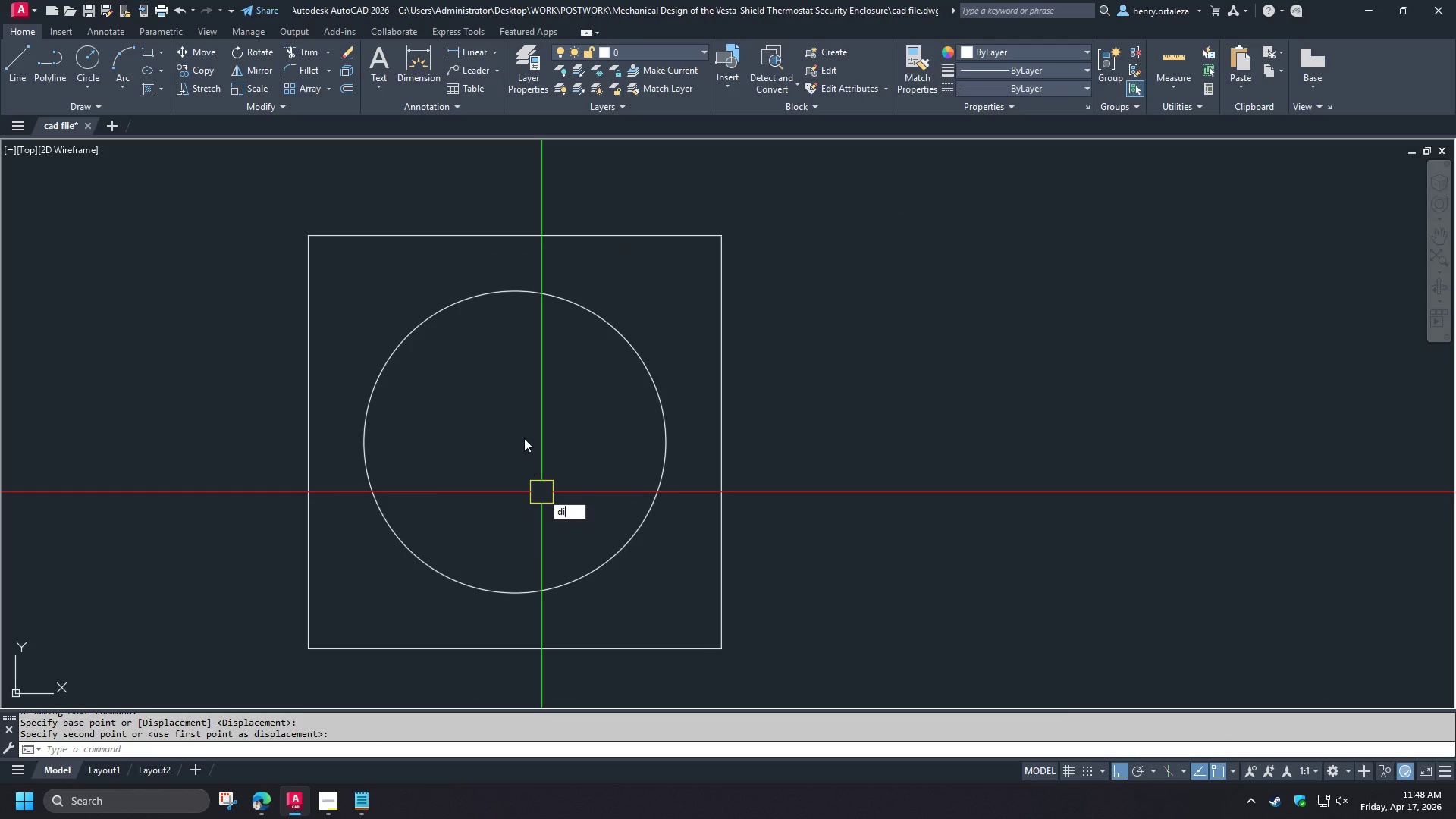 
key(I)
 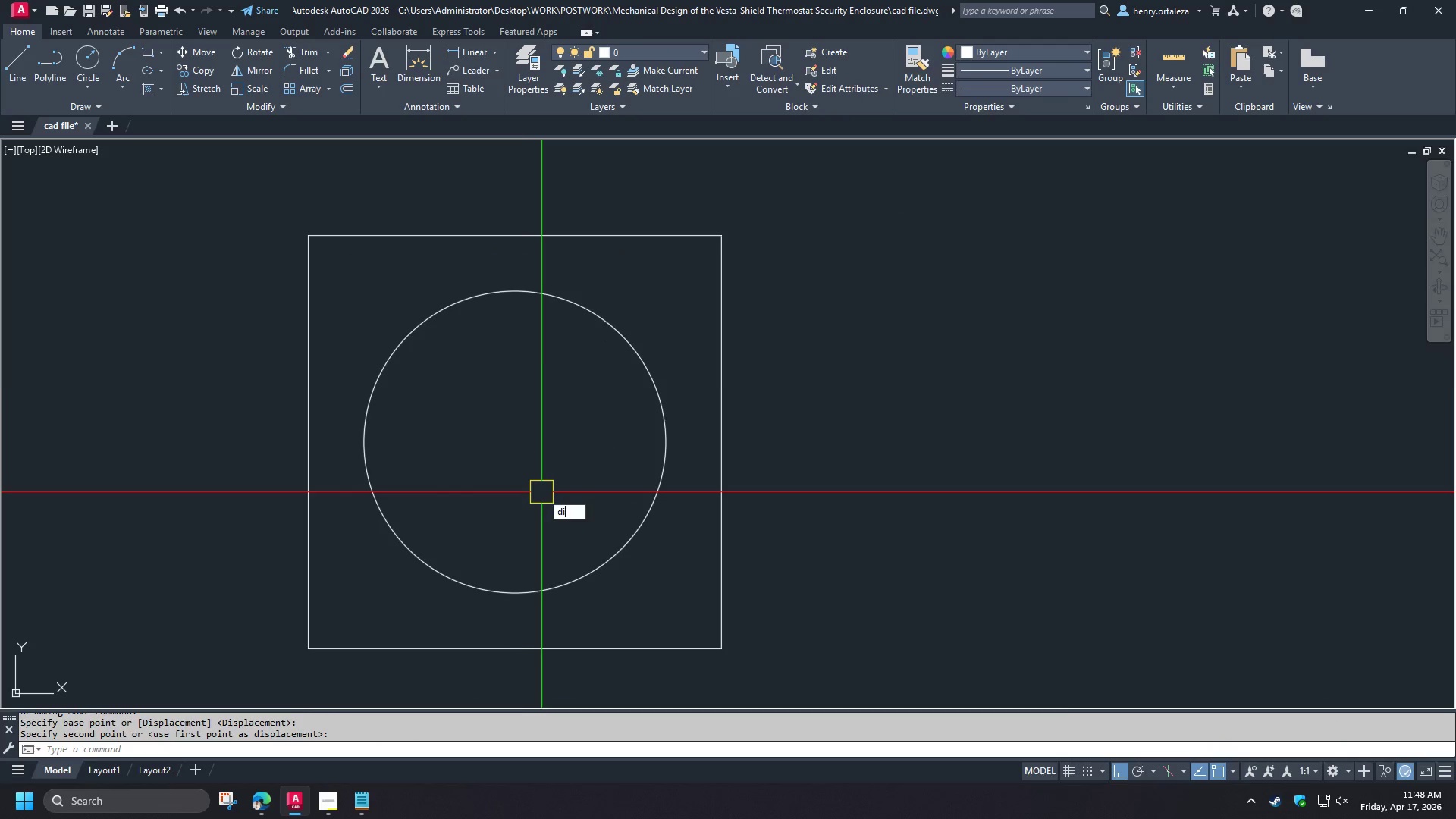 
key(Space)
 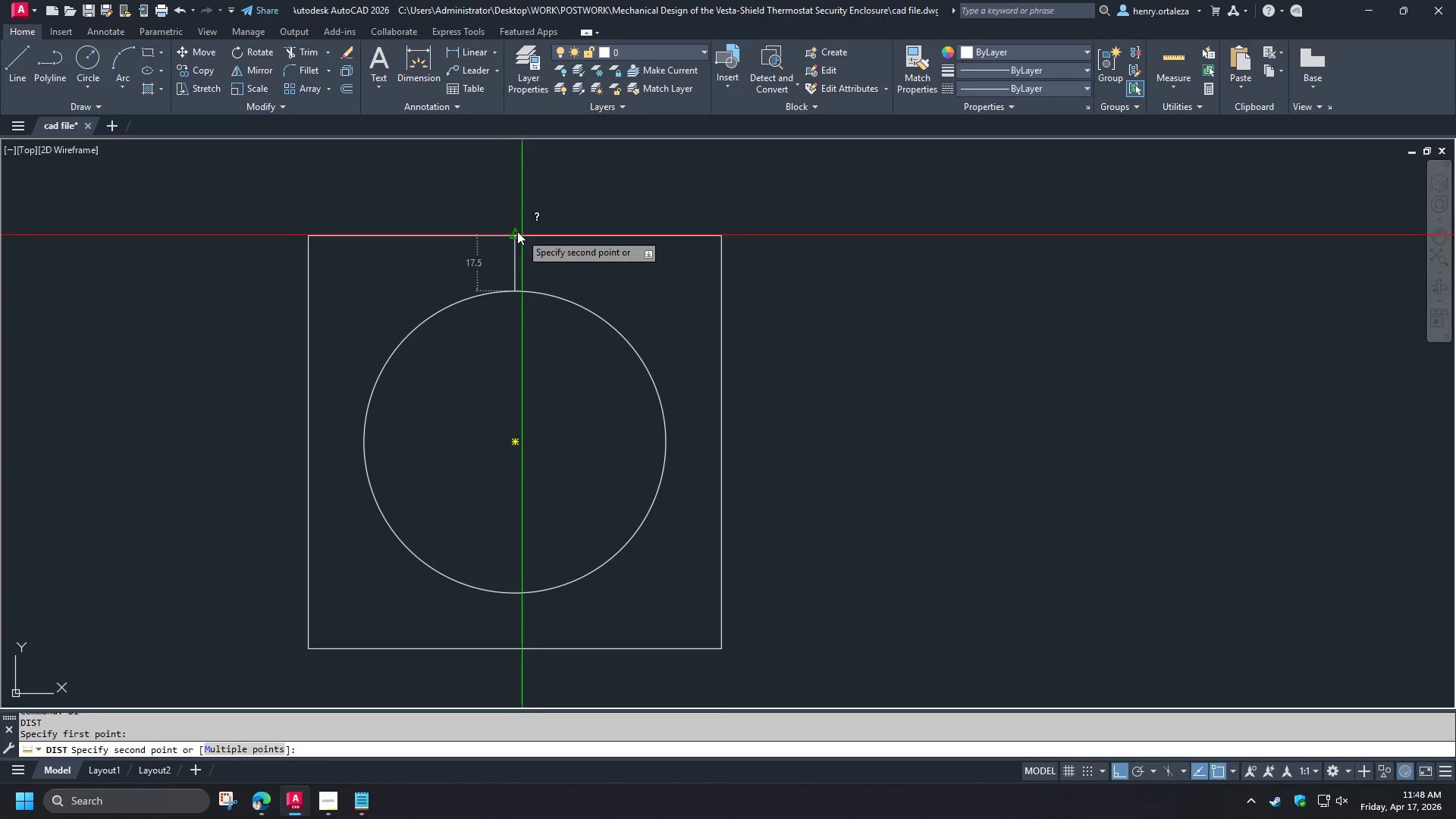 
key(Escape)
 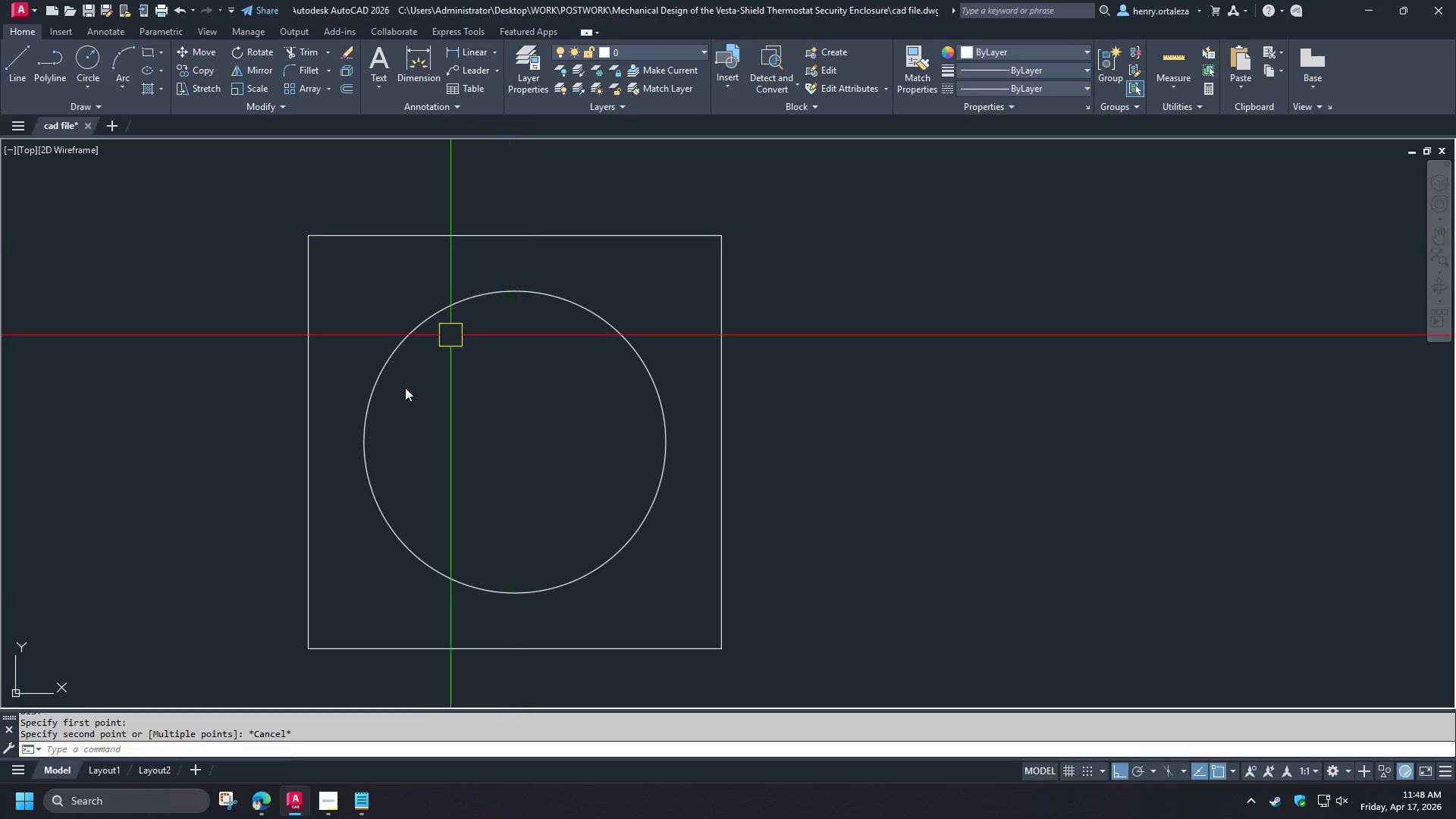 
key(Space)
 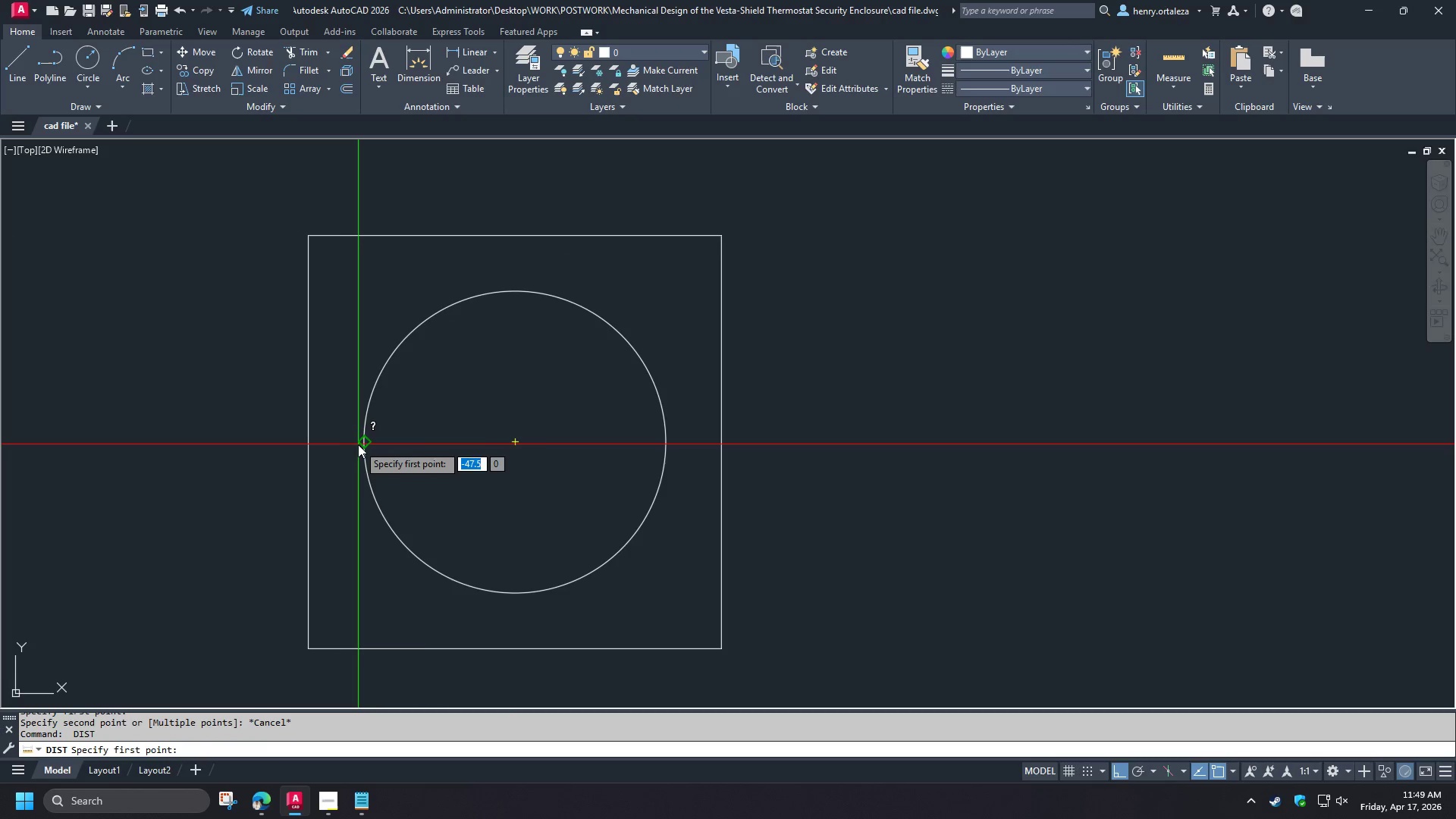 
left_click([361, 444])
 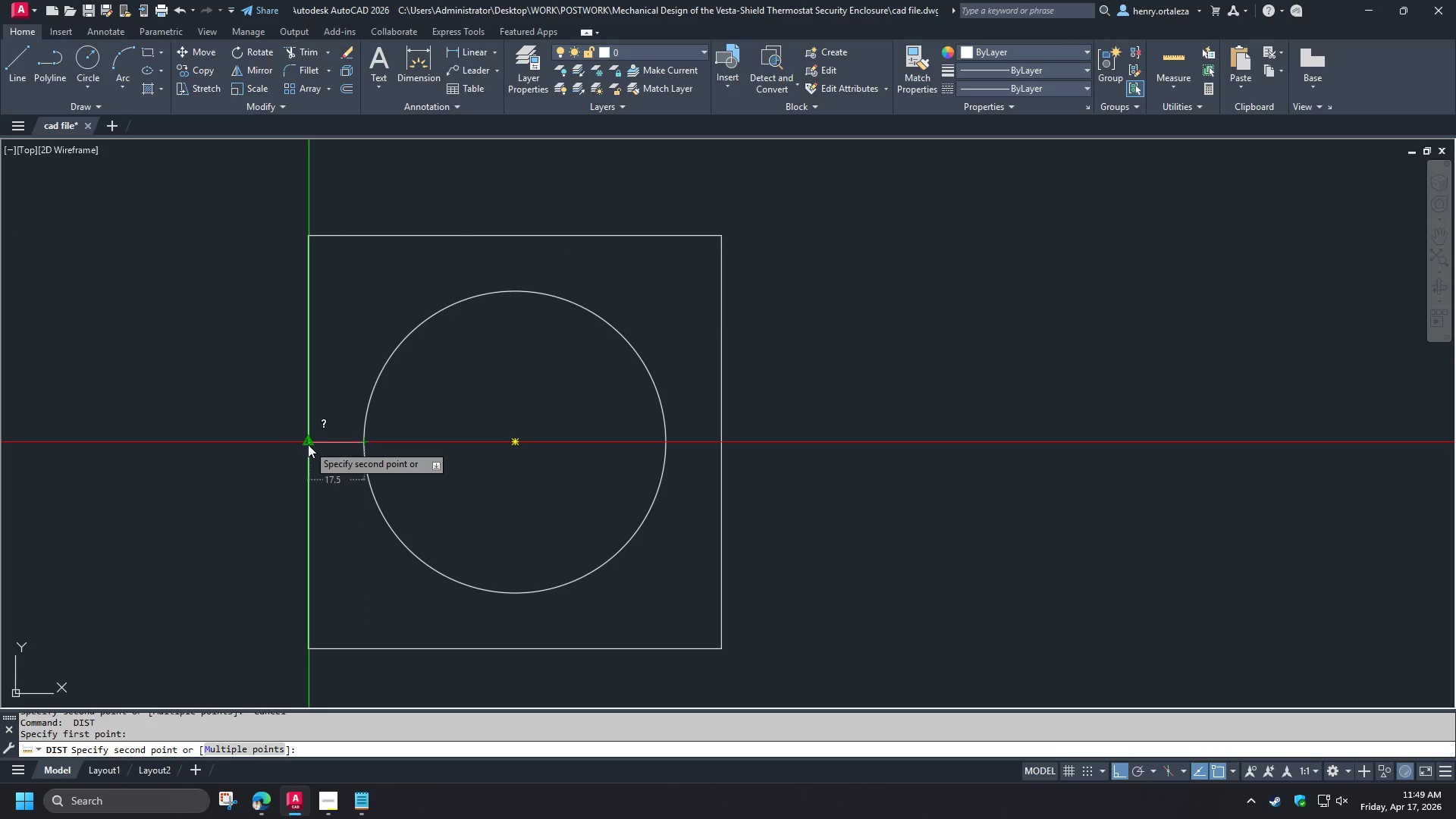 
key(Escape)
 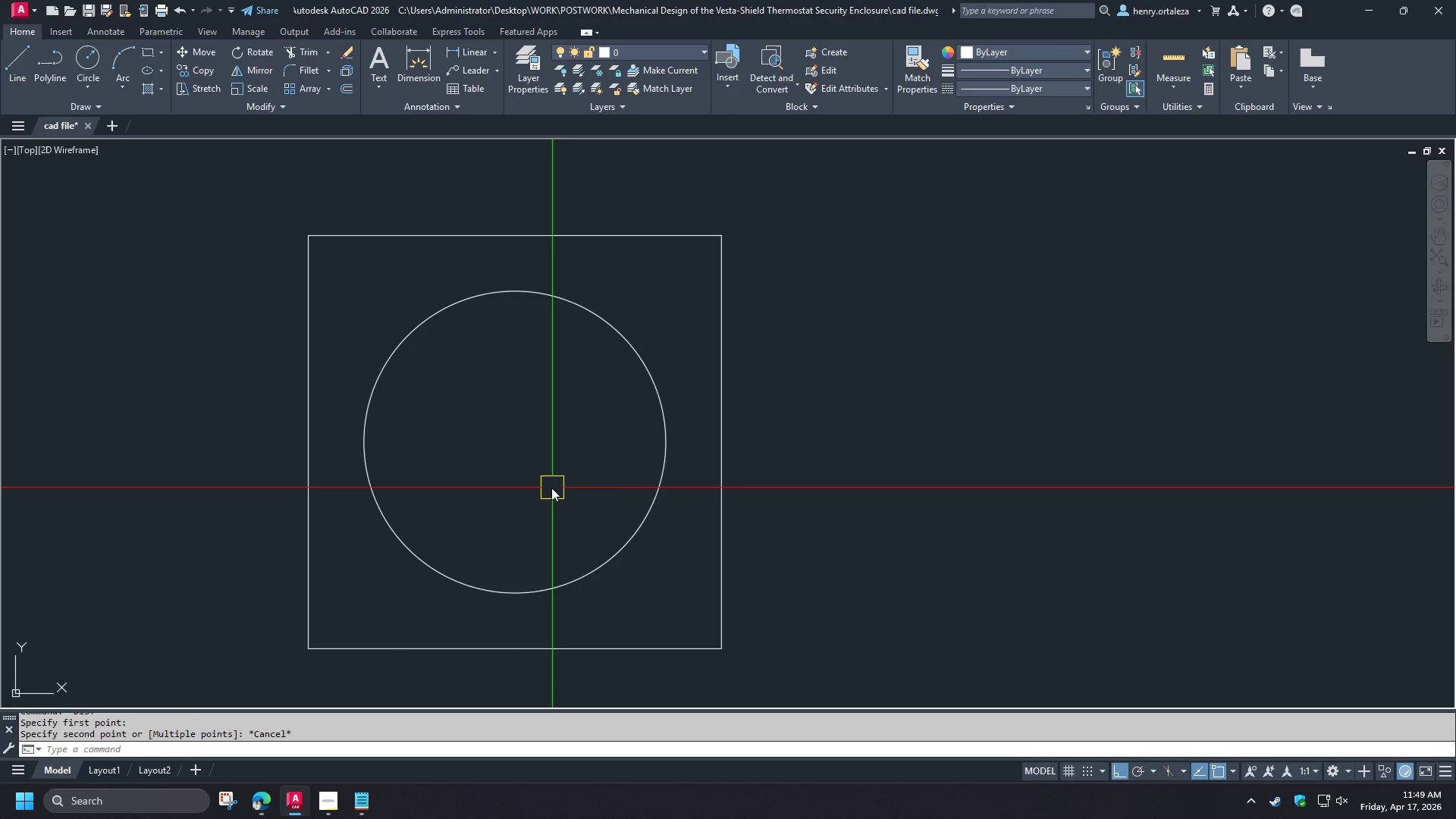 
type(re)
 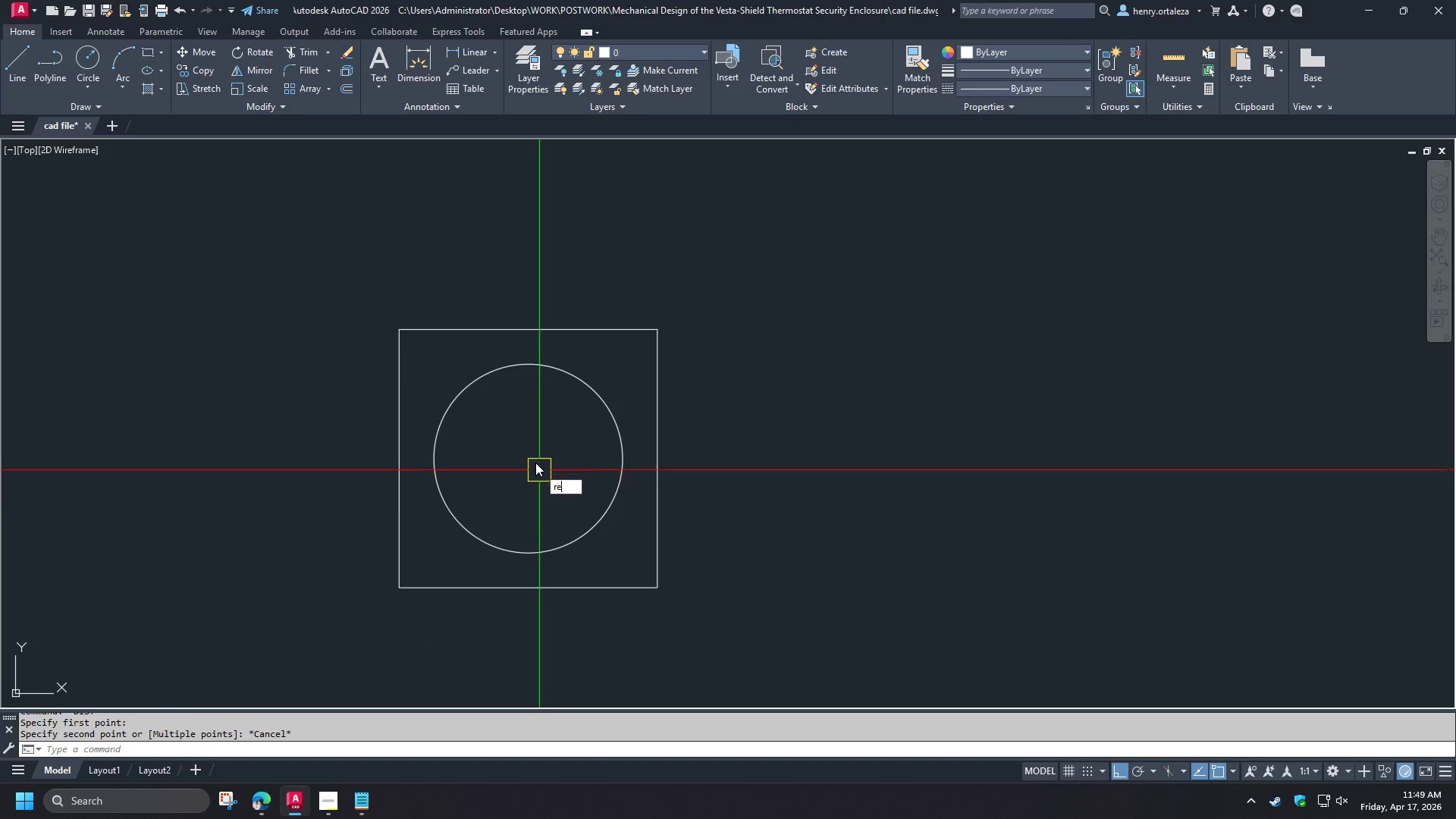 
scroll: coordinate [550, 486], scroll_direction: down, amount: 1.0
 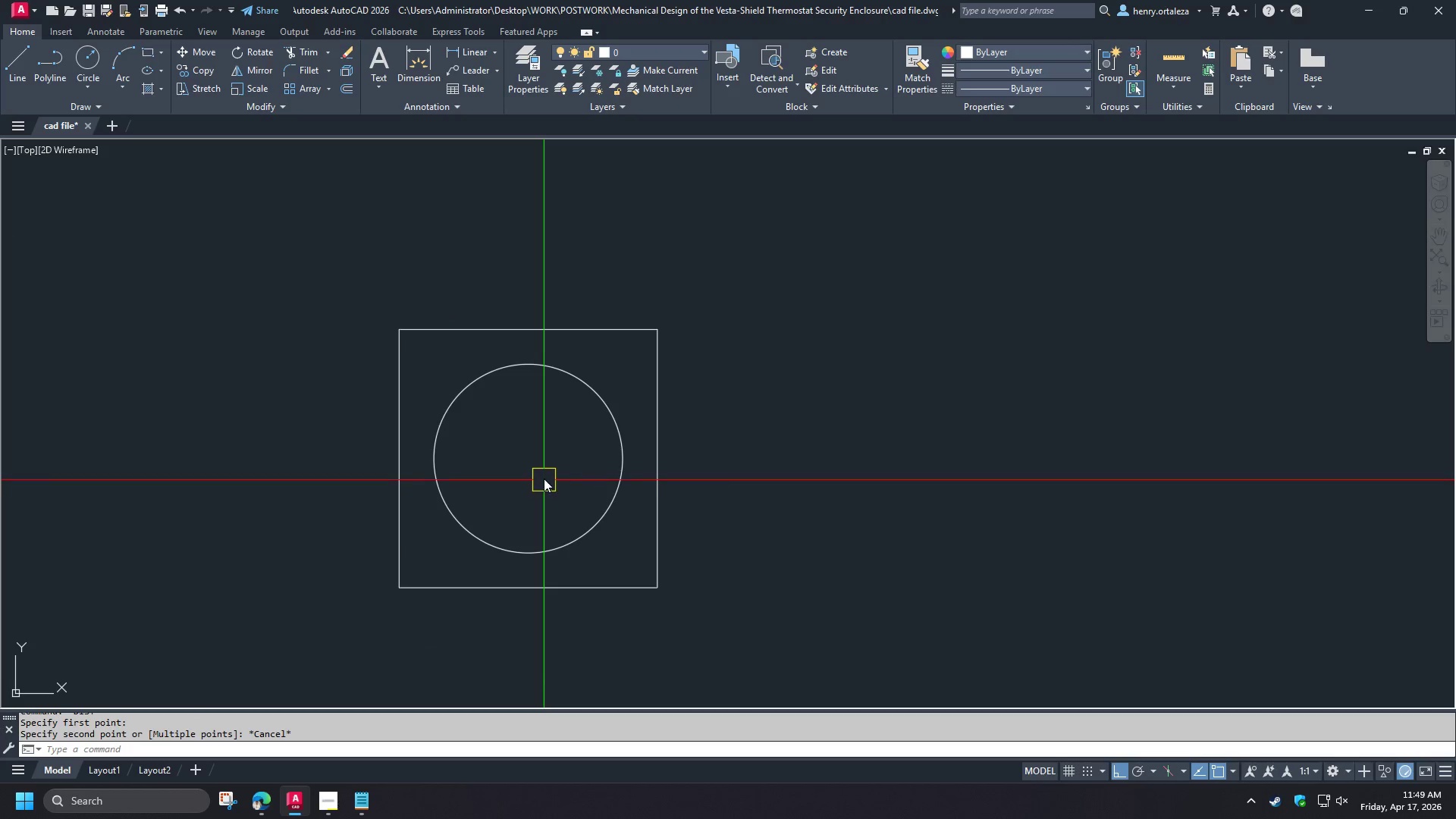 
key(Space)
 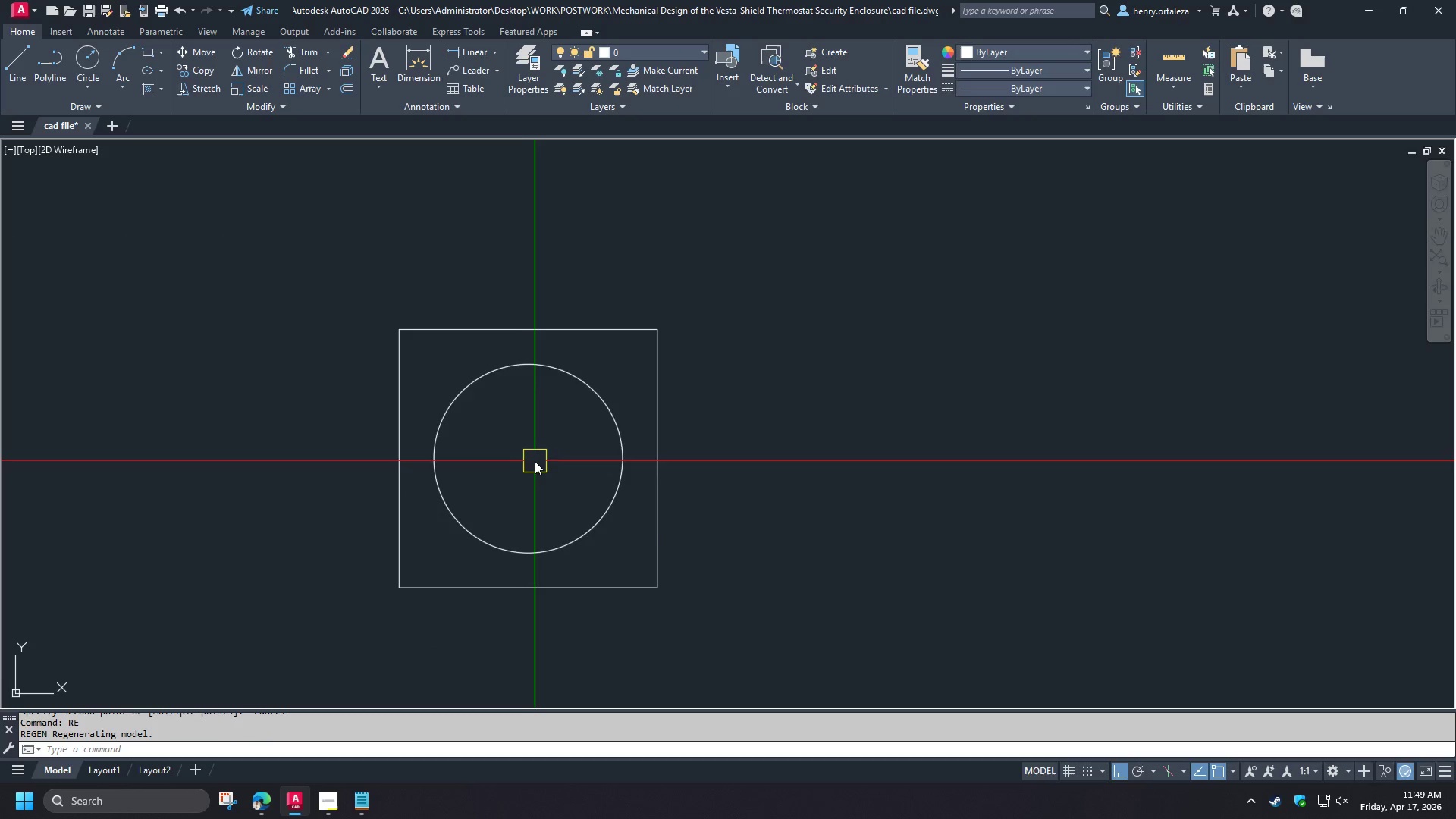 
scroll: coordinate [532, 457], scroll_direction: up, amount: 2.0
 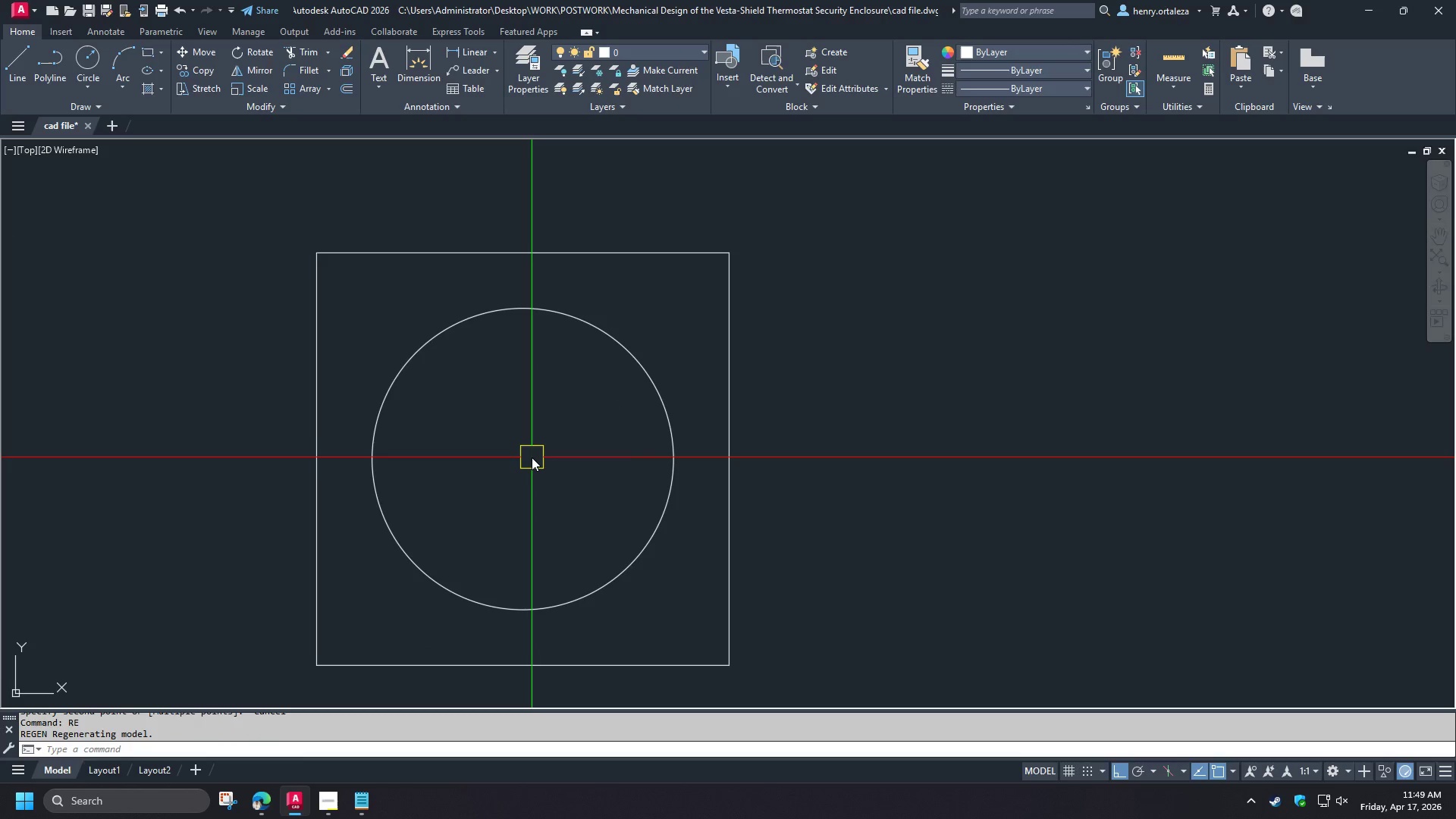 
scroll: coordinate [532, 457], scroll_direction: down, amount: 1.0
 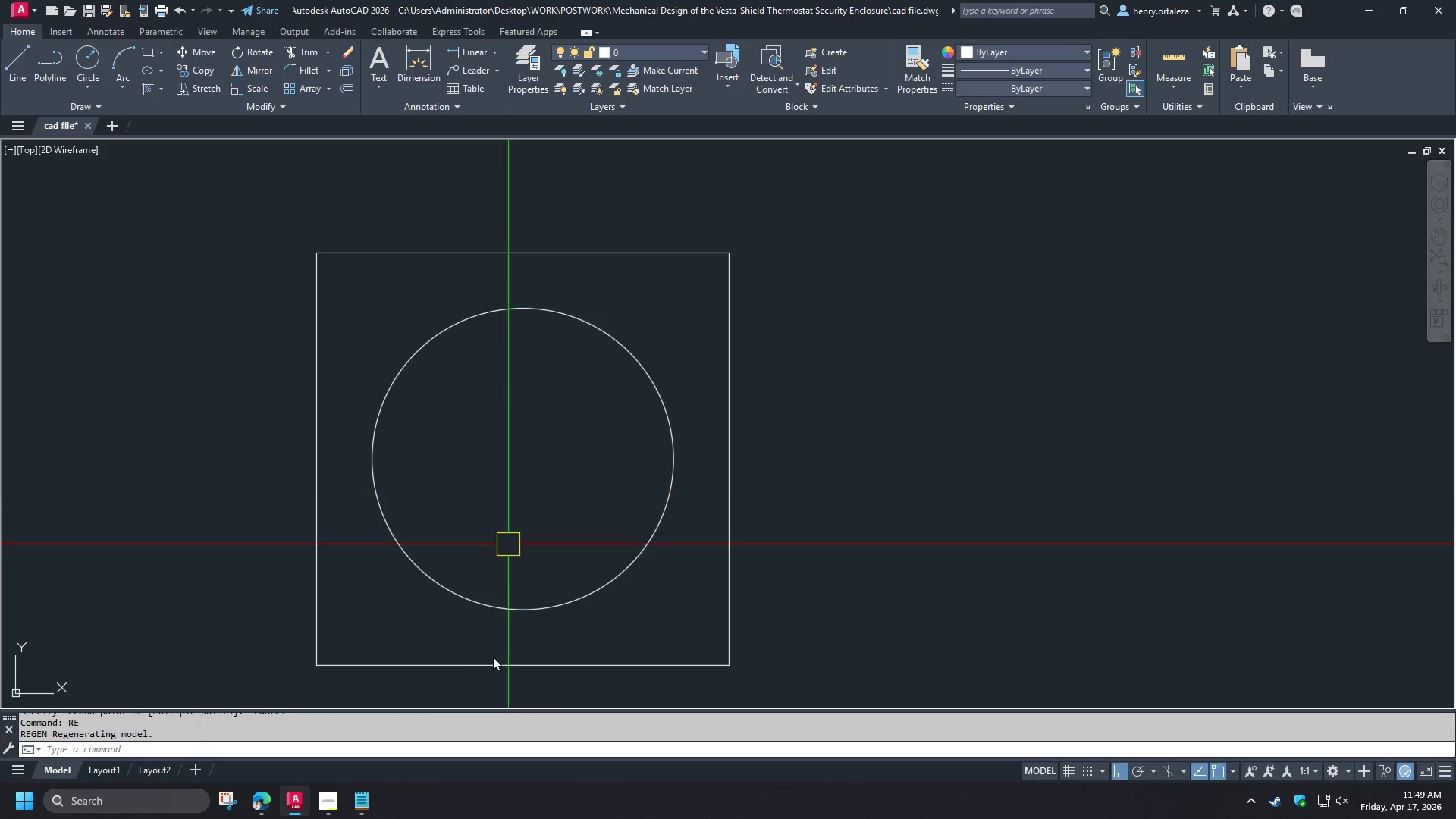 
left_click([331, 806])